 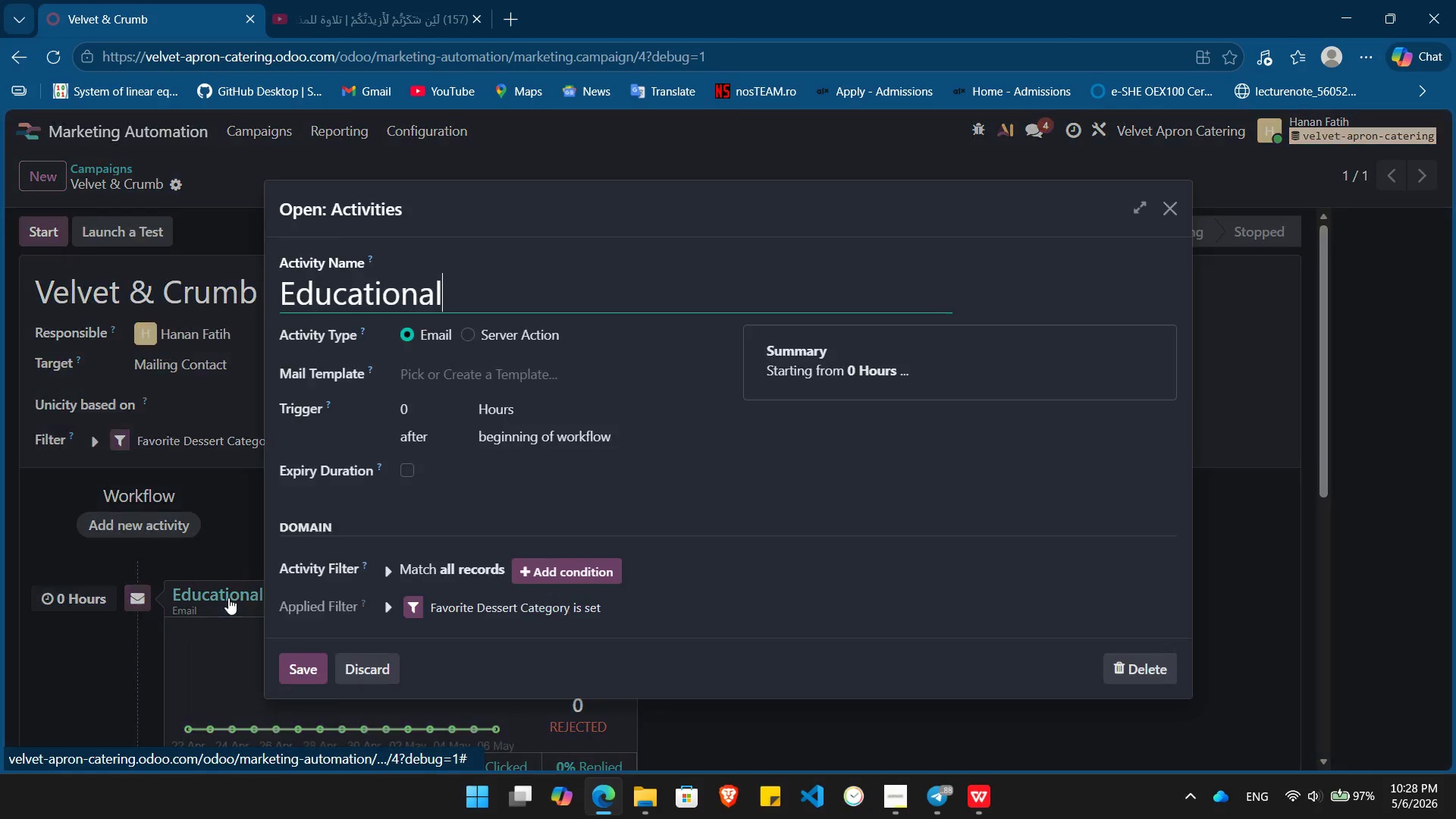 
left_click([472, 372])
 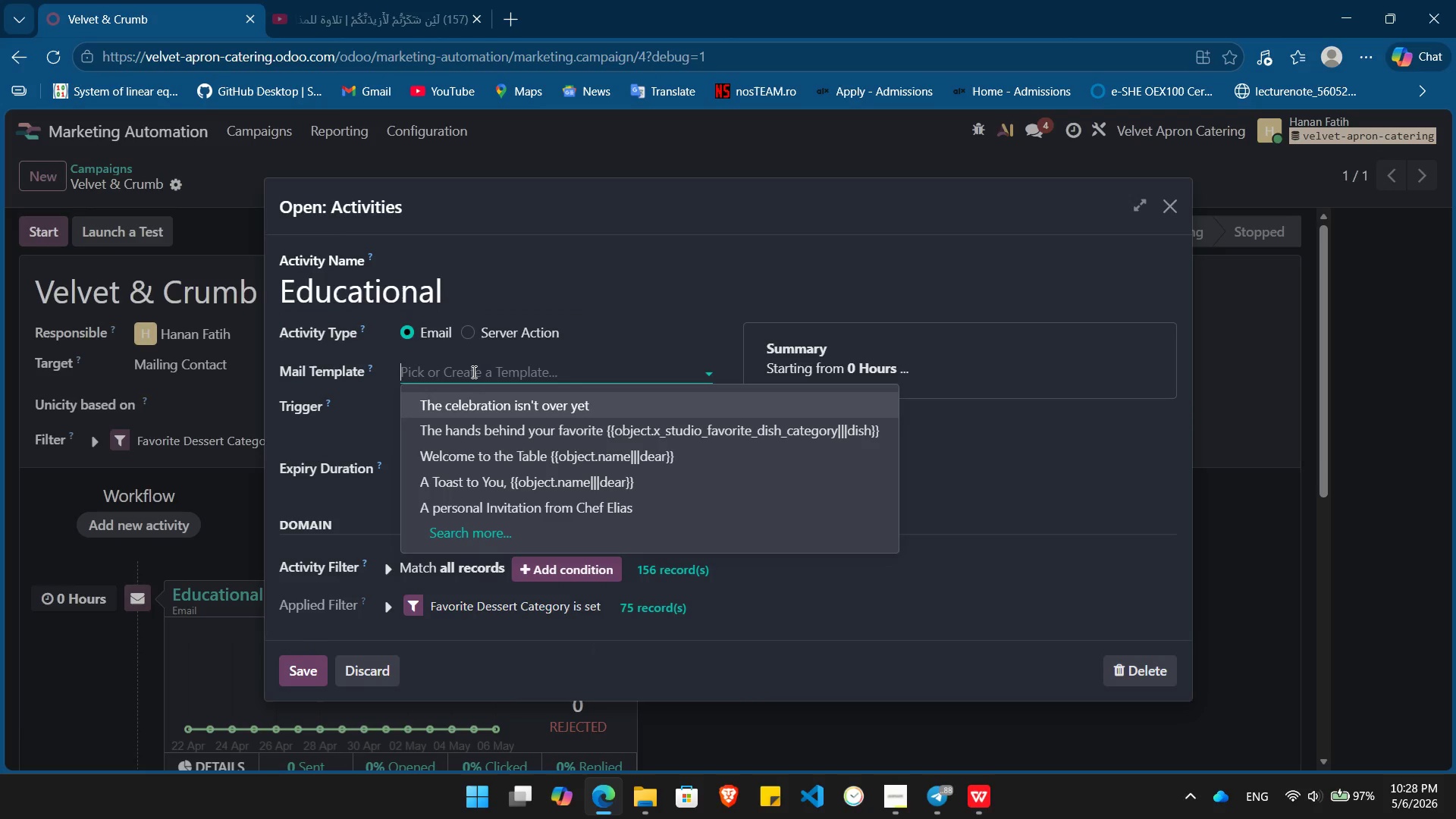 
type(Email 1)
 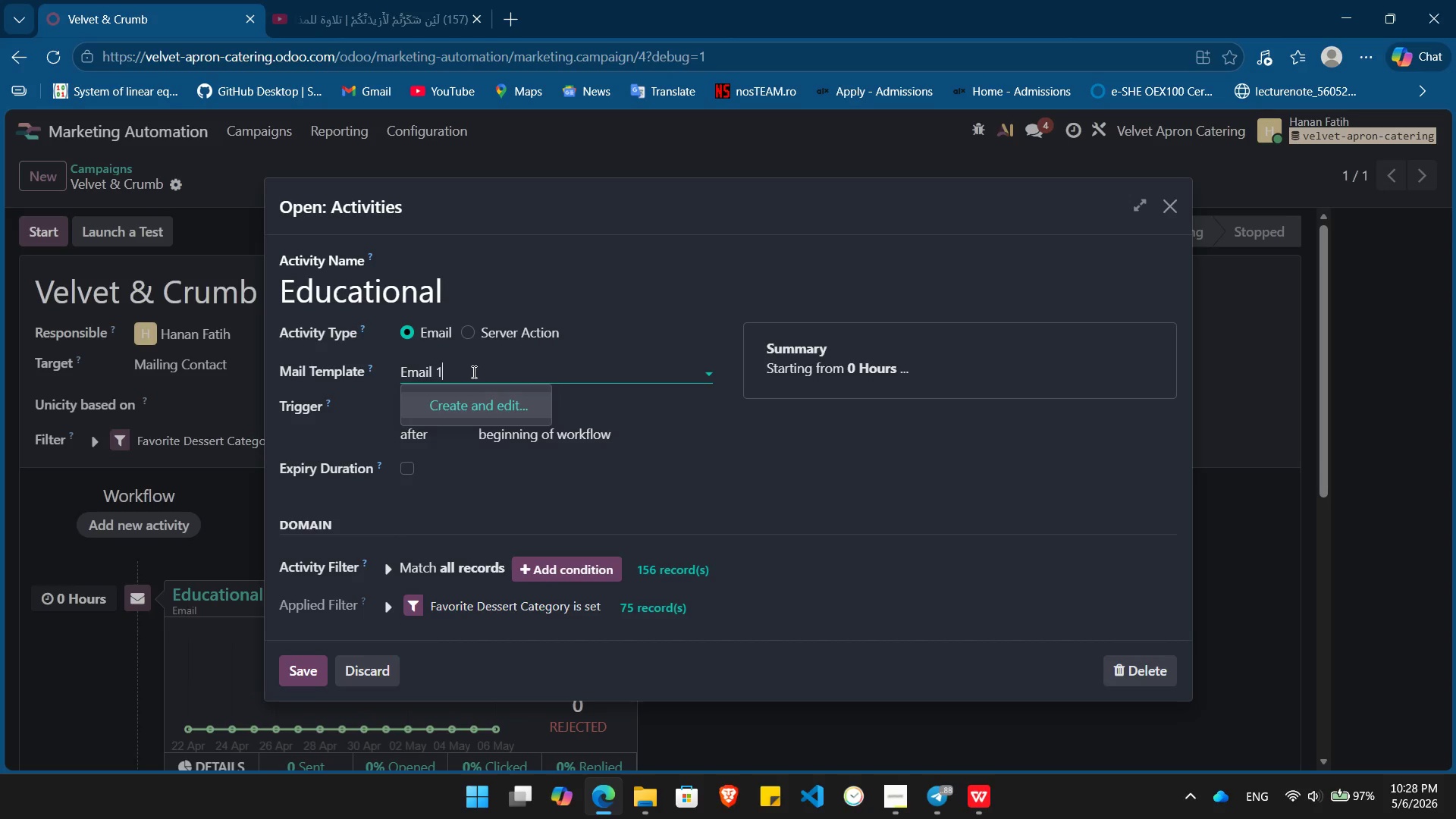 
key(Enter)
 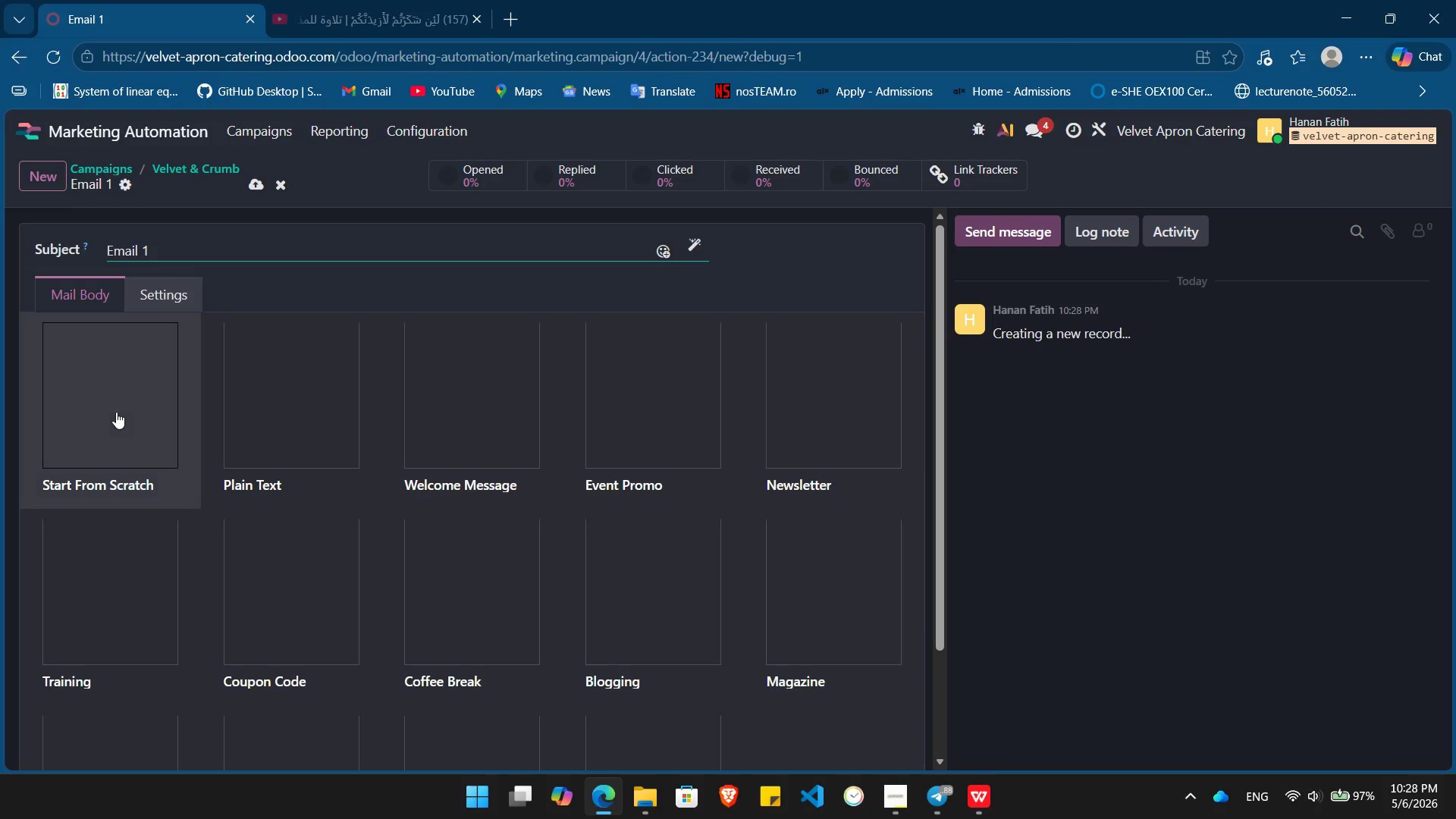 
left_click([116, 410])
 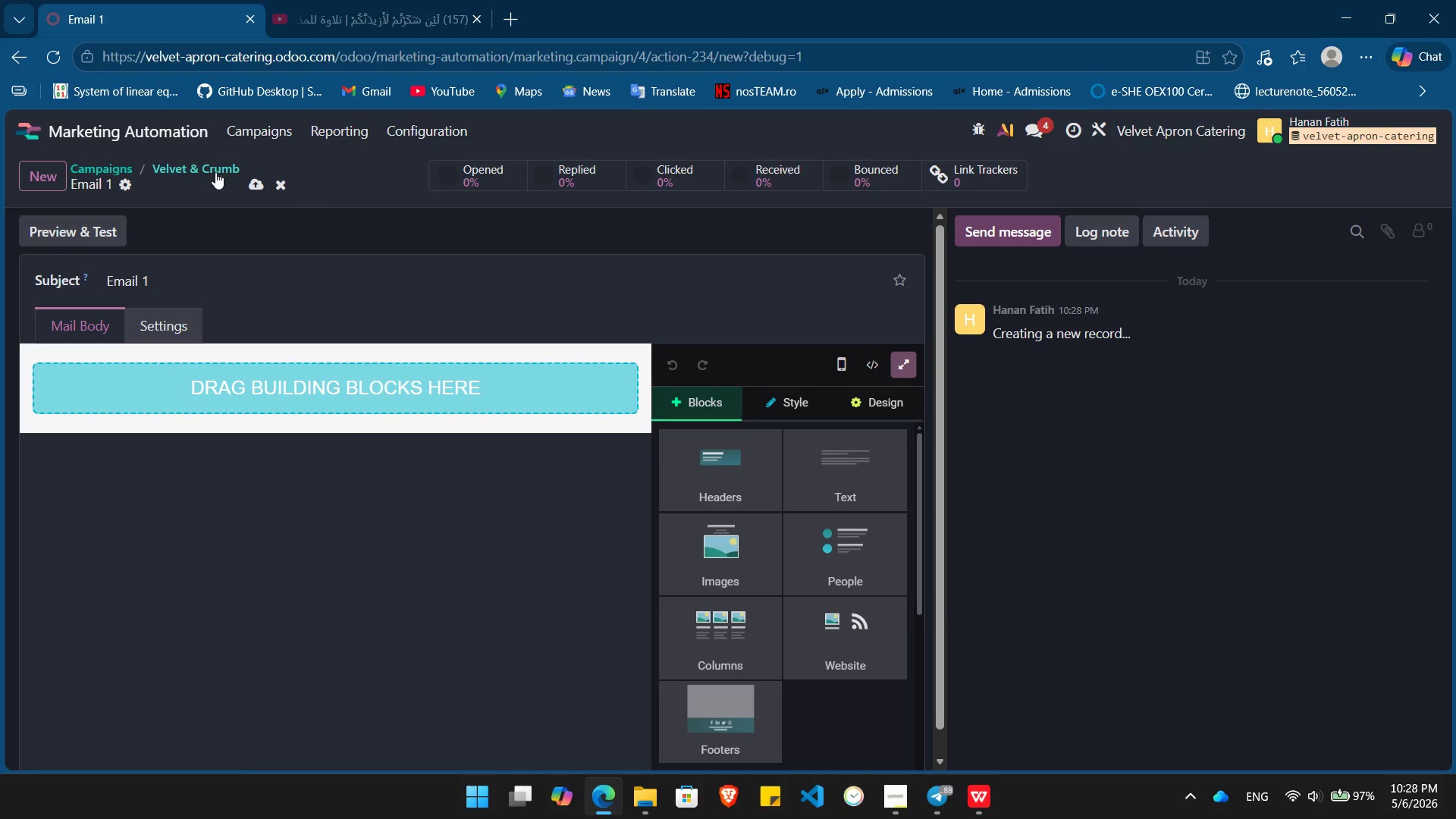 
left_click([196, 166])
 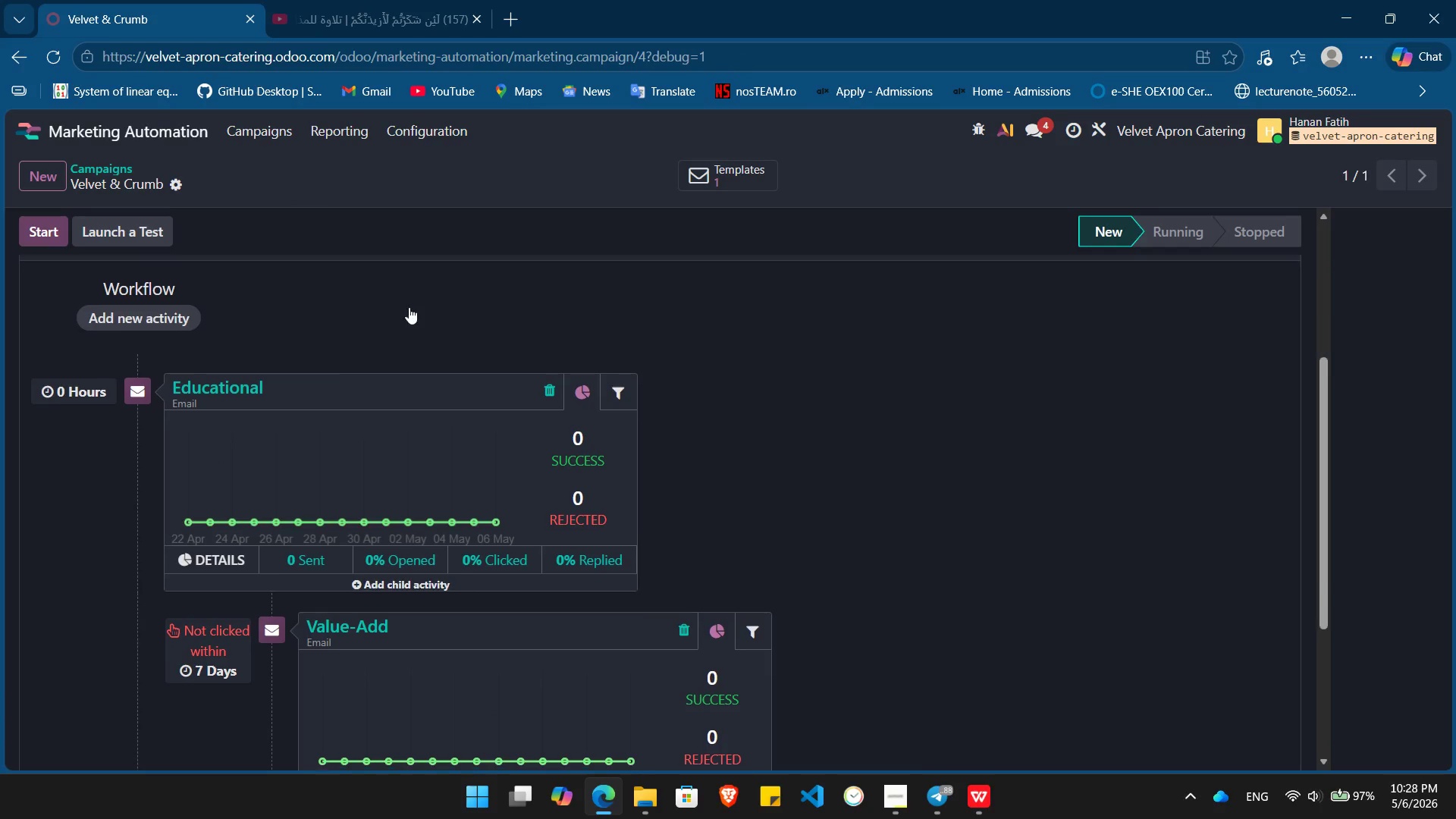 
left_click([367, 475])
 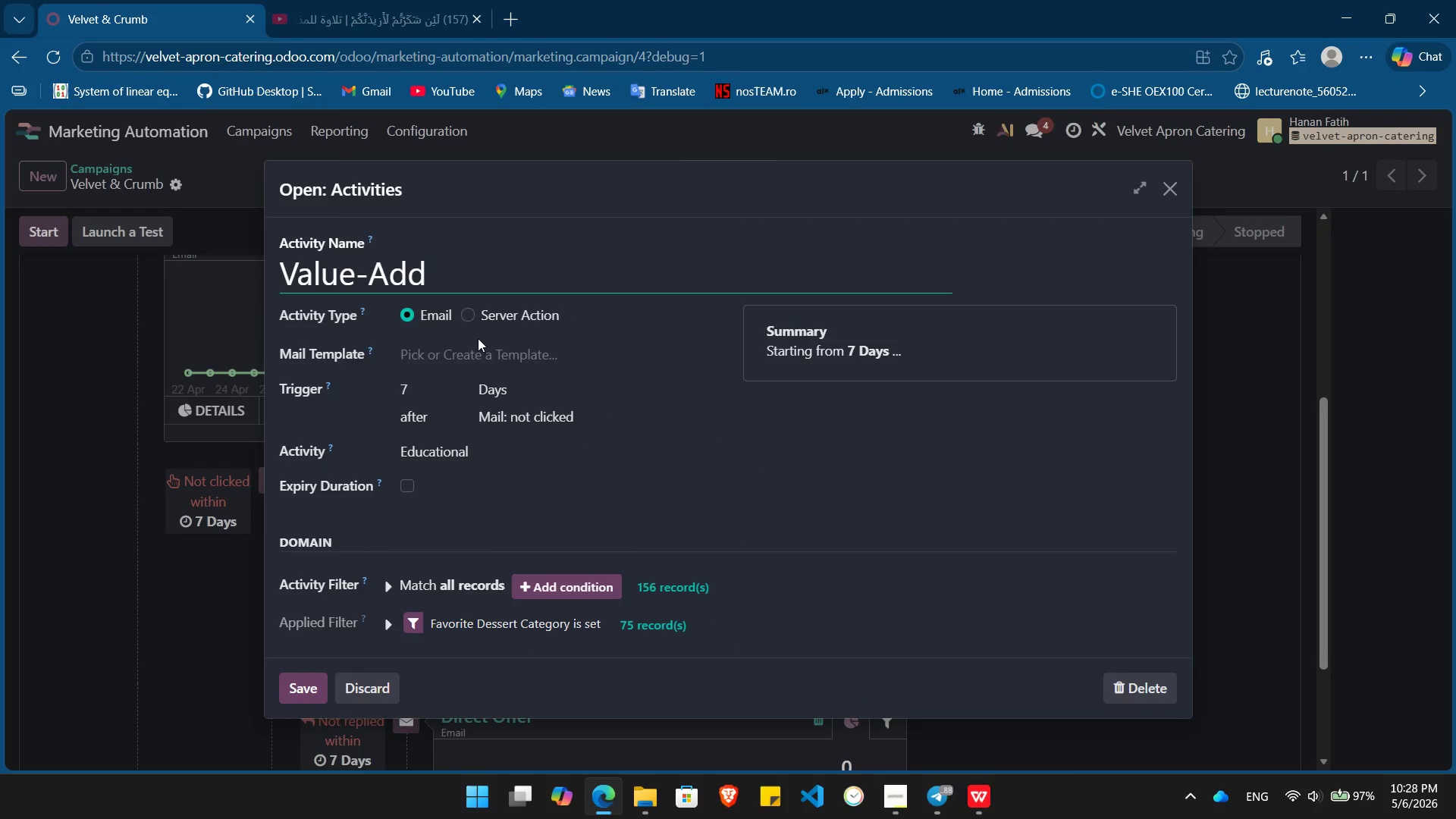 
left_click([472, 351])
 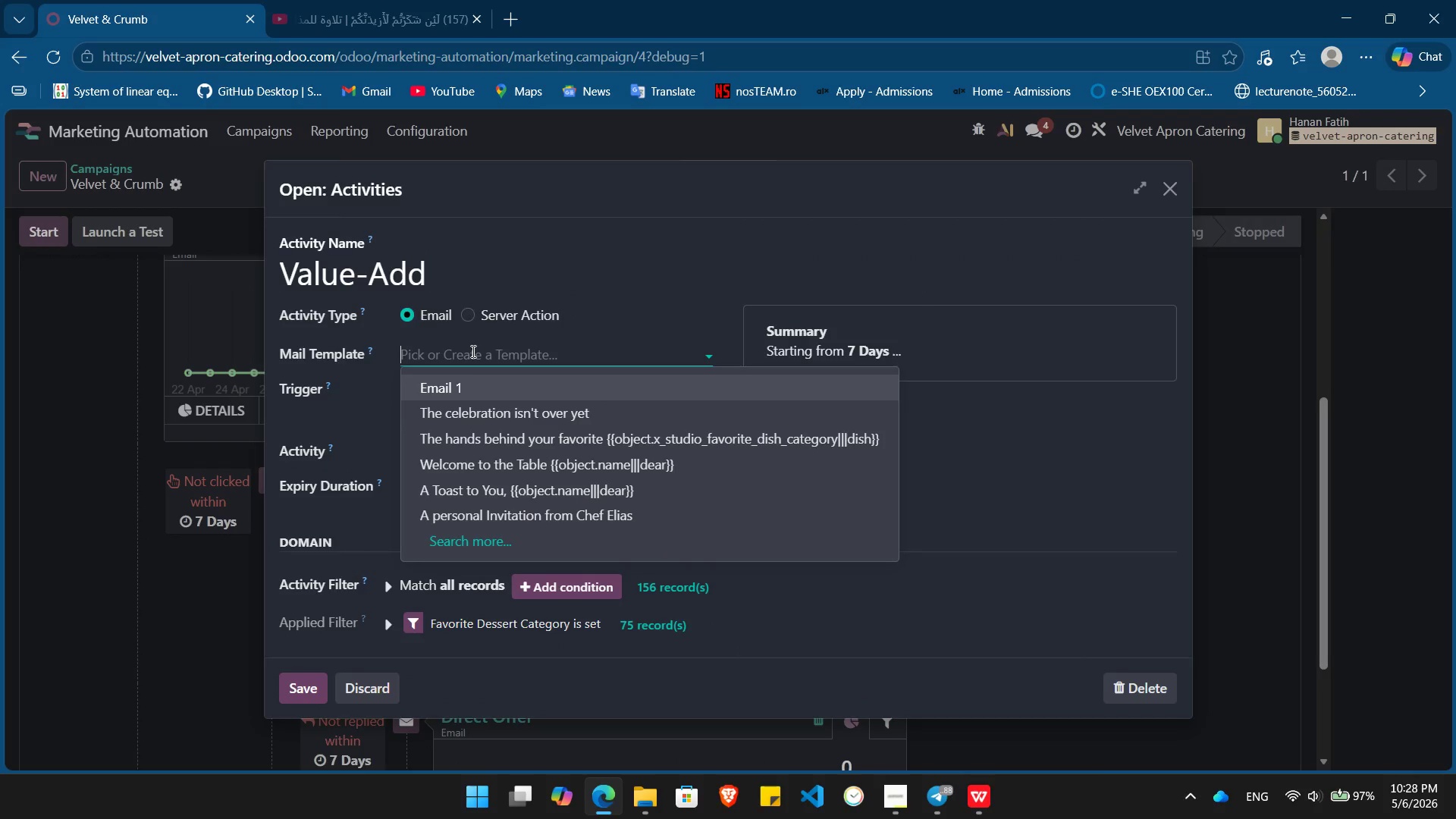 
type(Email 2)
 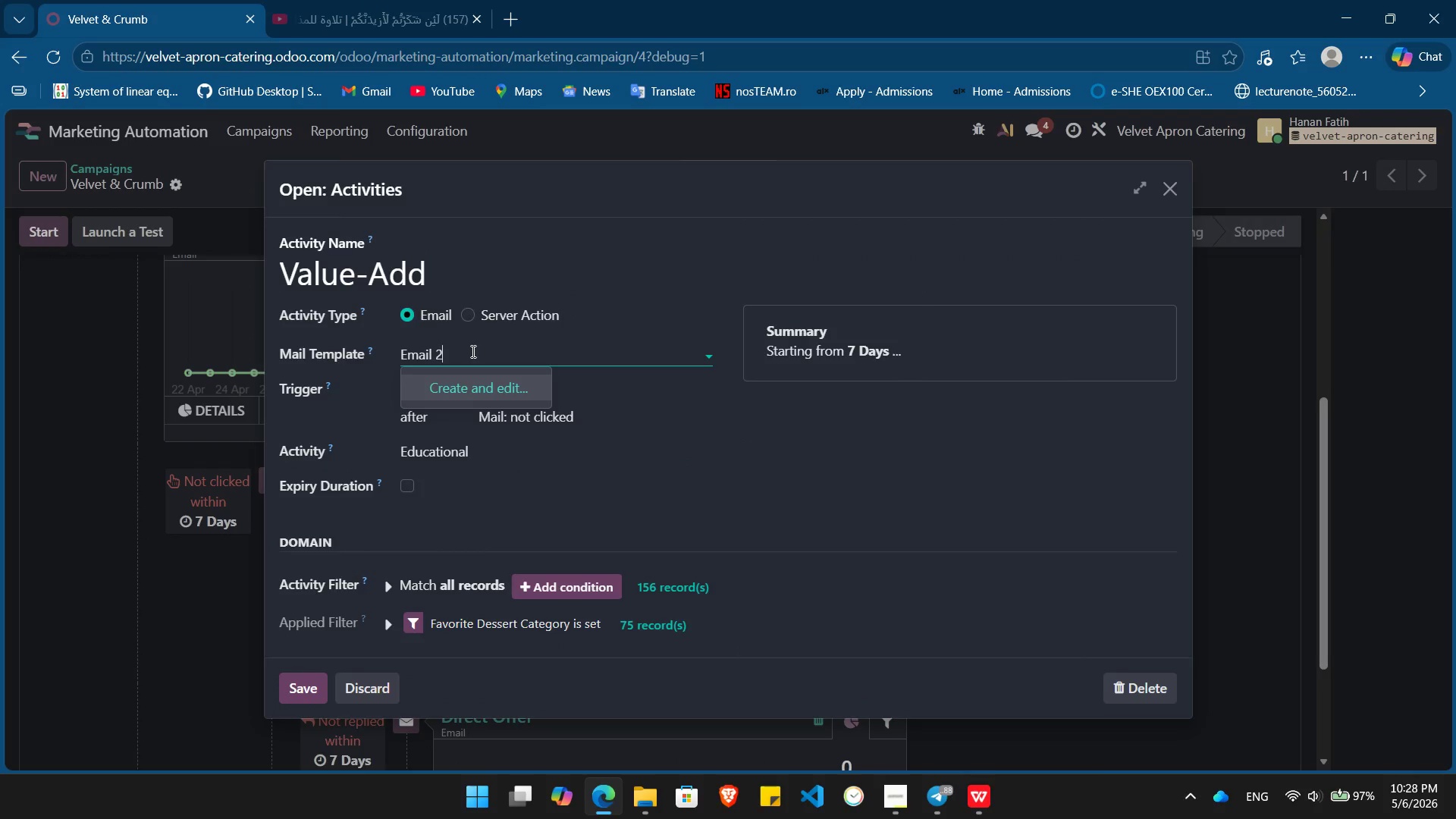 
key(Enter)
 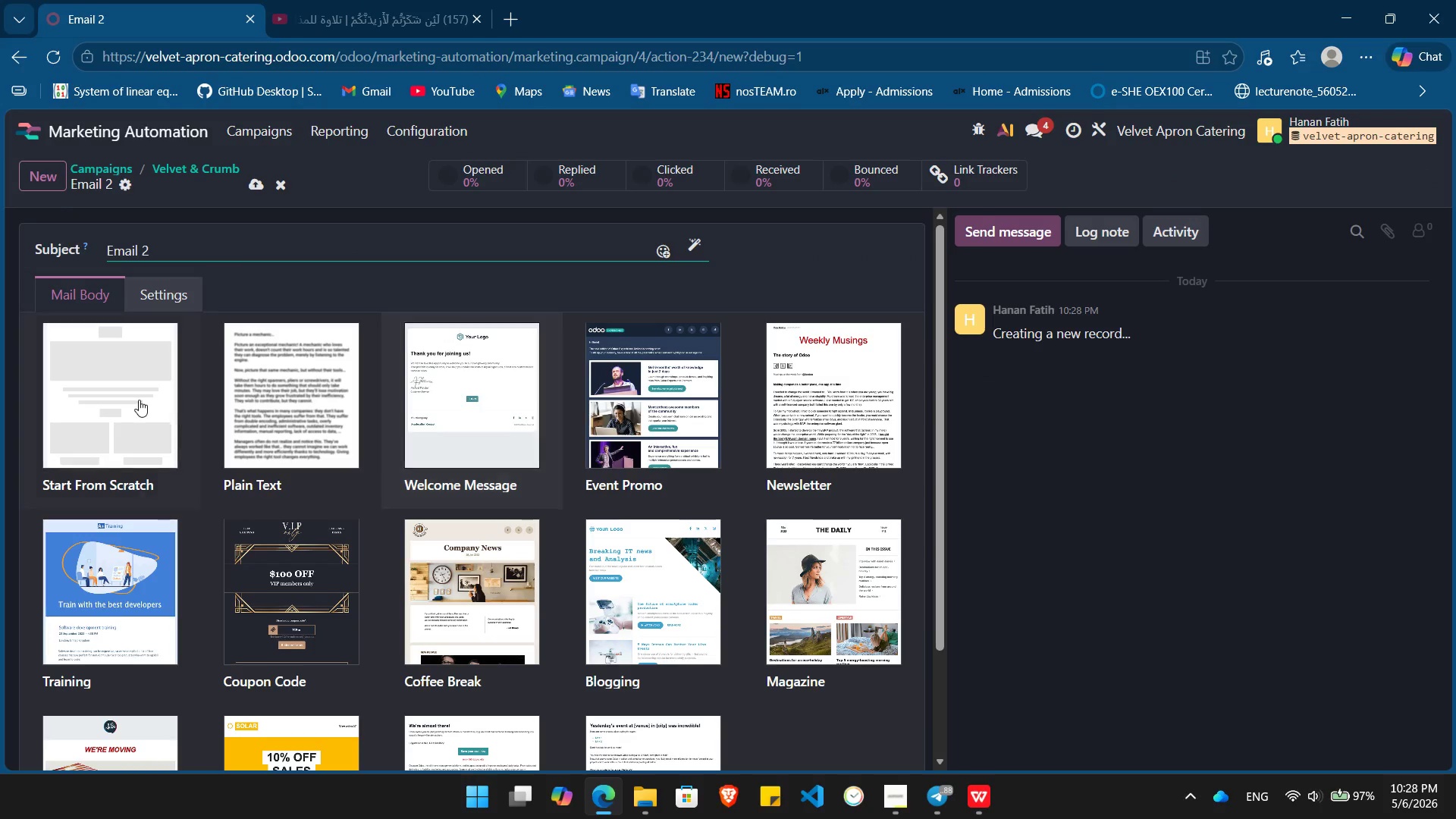 
left_click([130, 393])
 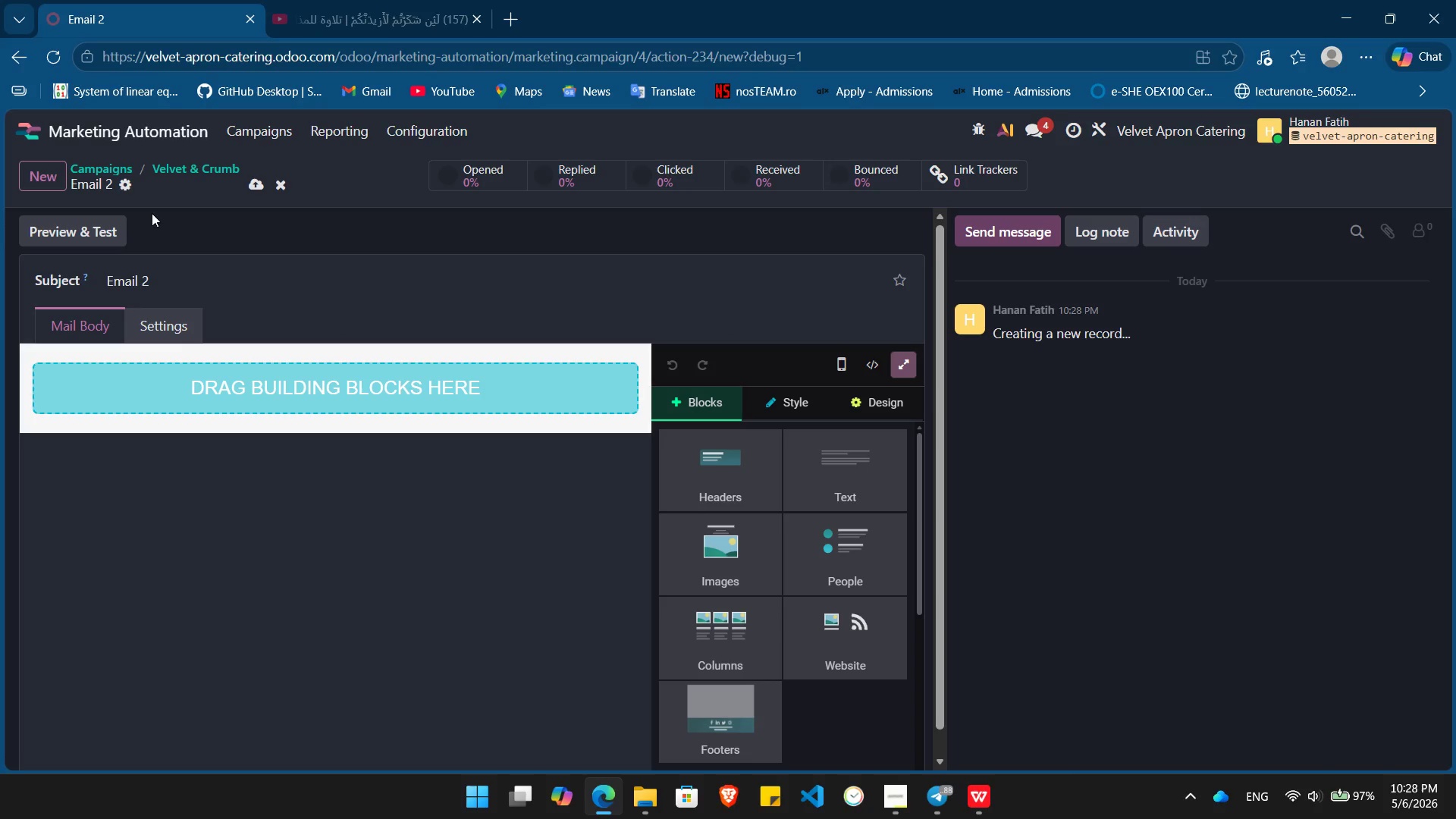 
left_click([178, 161])
 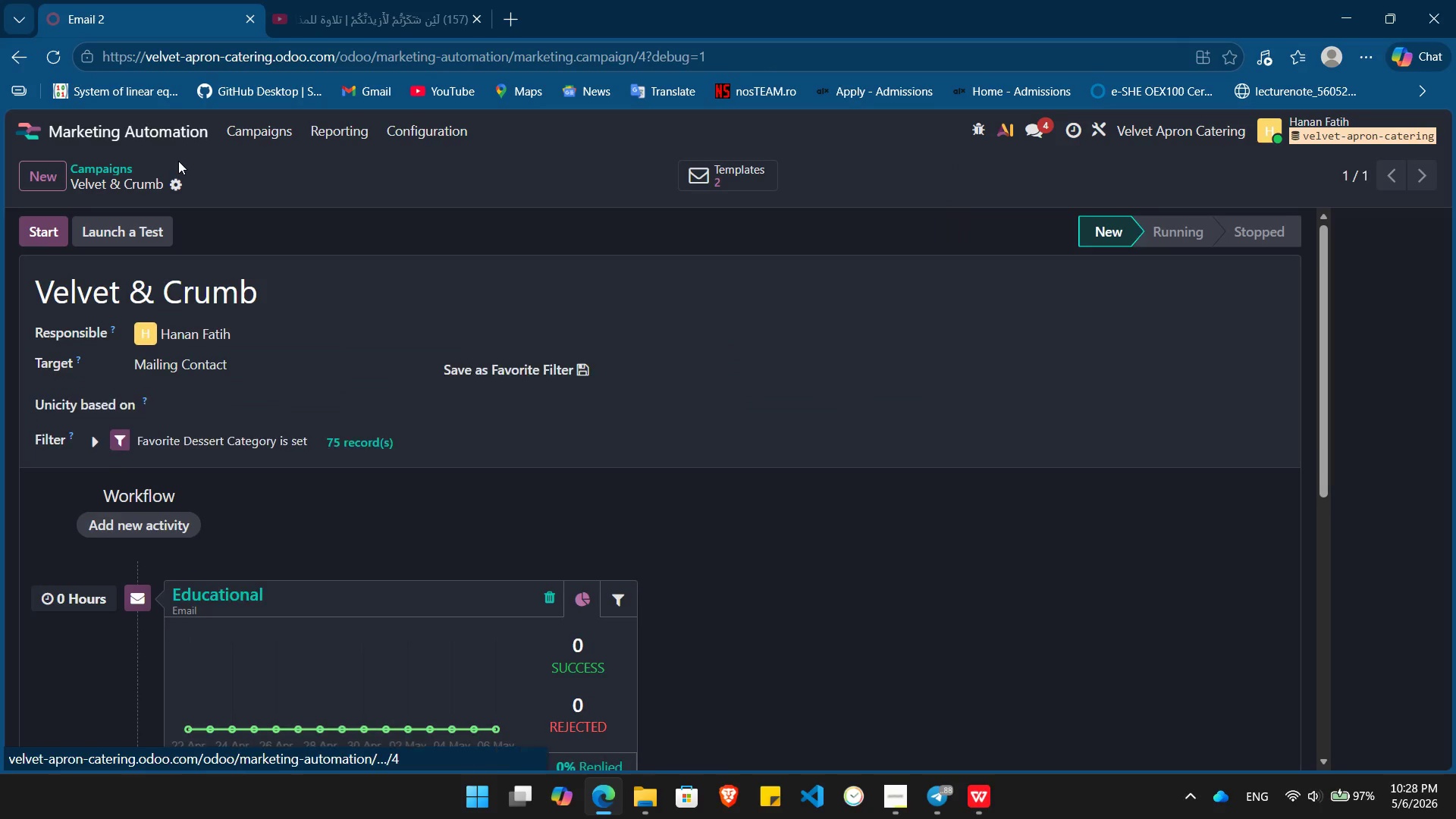 
mouse_move([400, 440])
 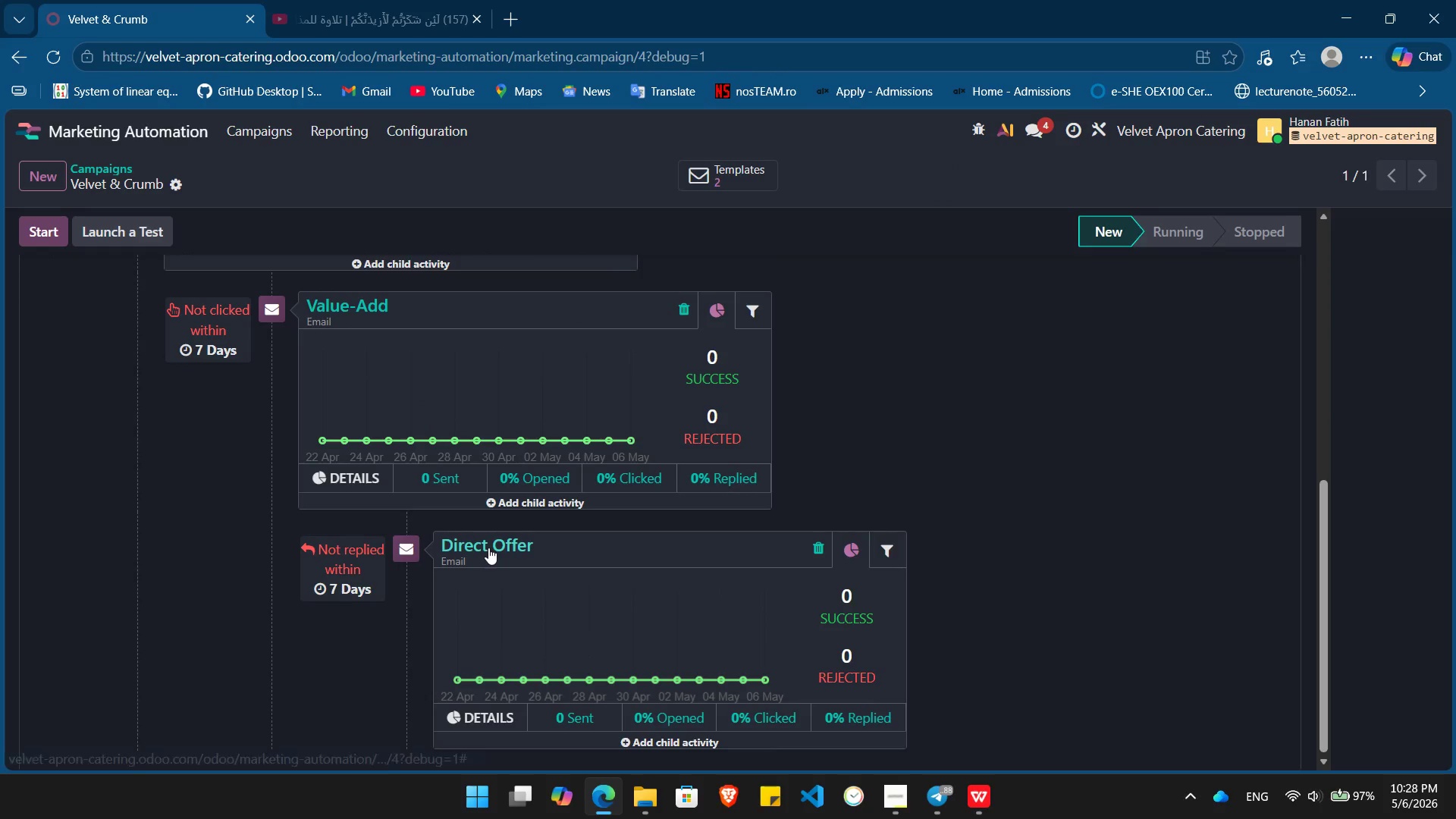 
left_click([488, 548])
 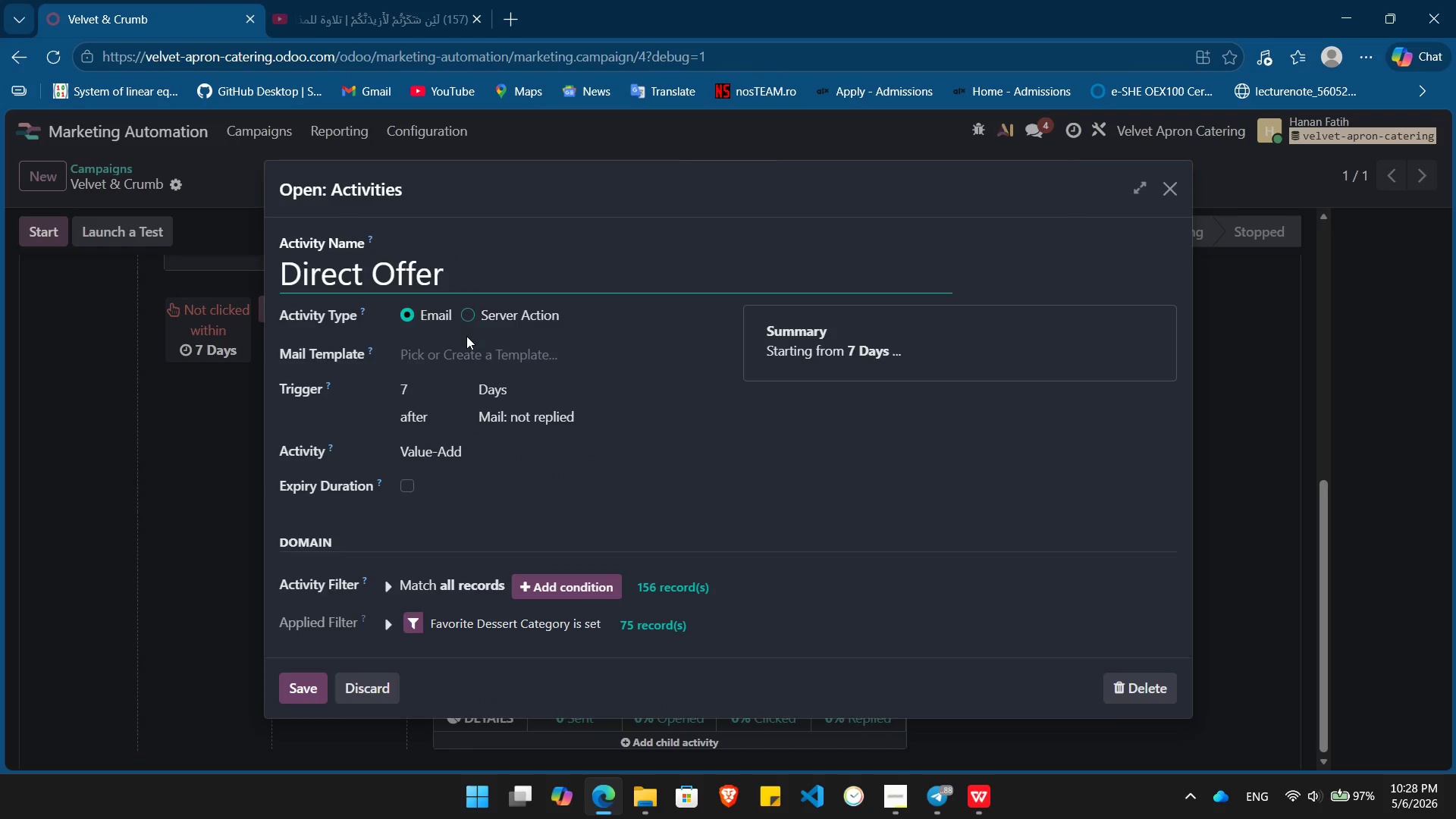 
left_click([466, 346])
 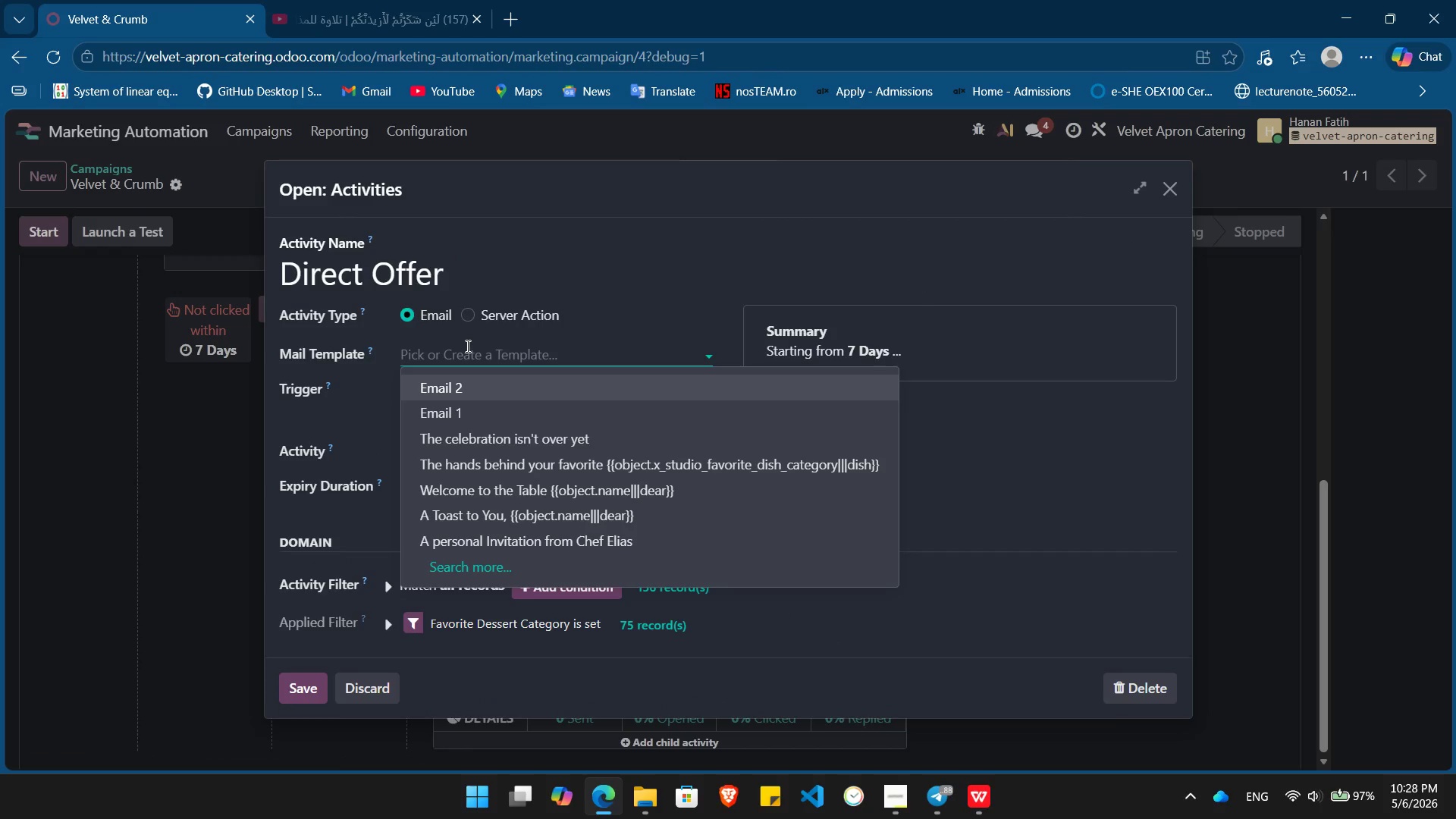 
type(Email 3)
 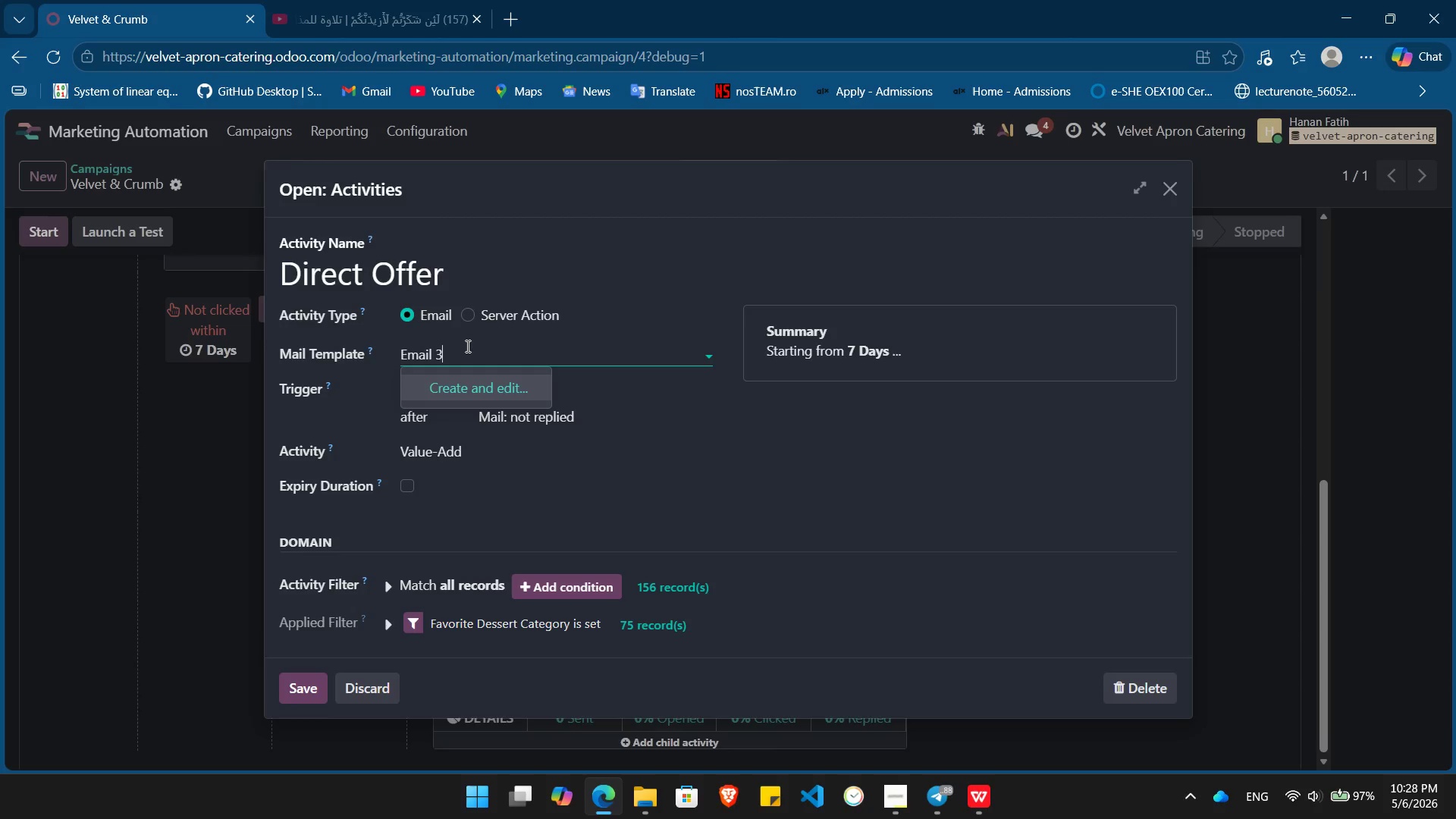 
key(Enter)
 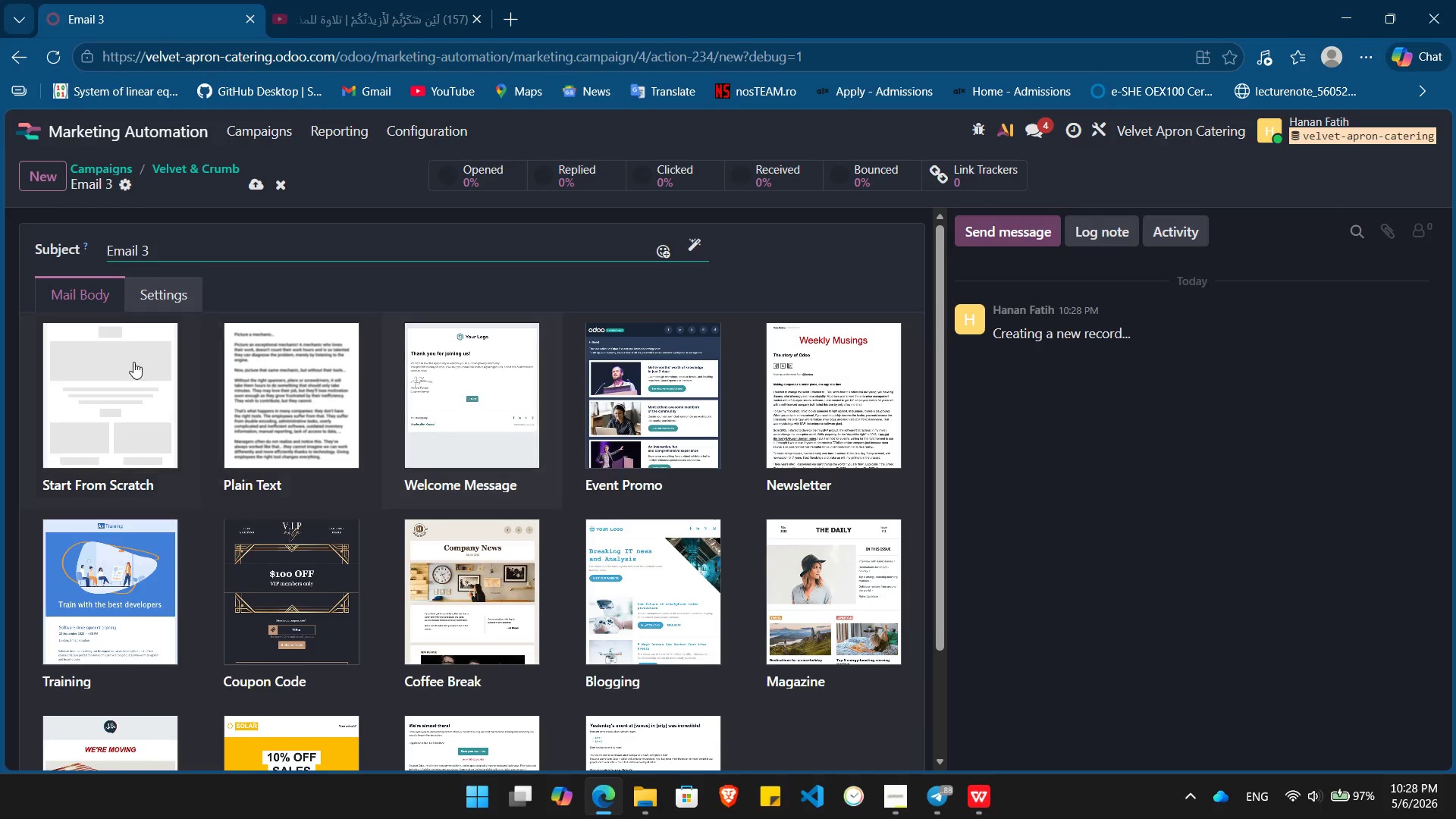 
left_click([120, 369])
 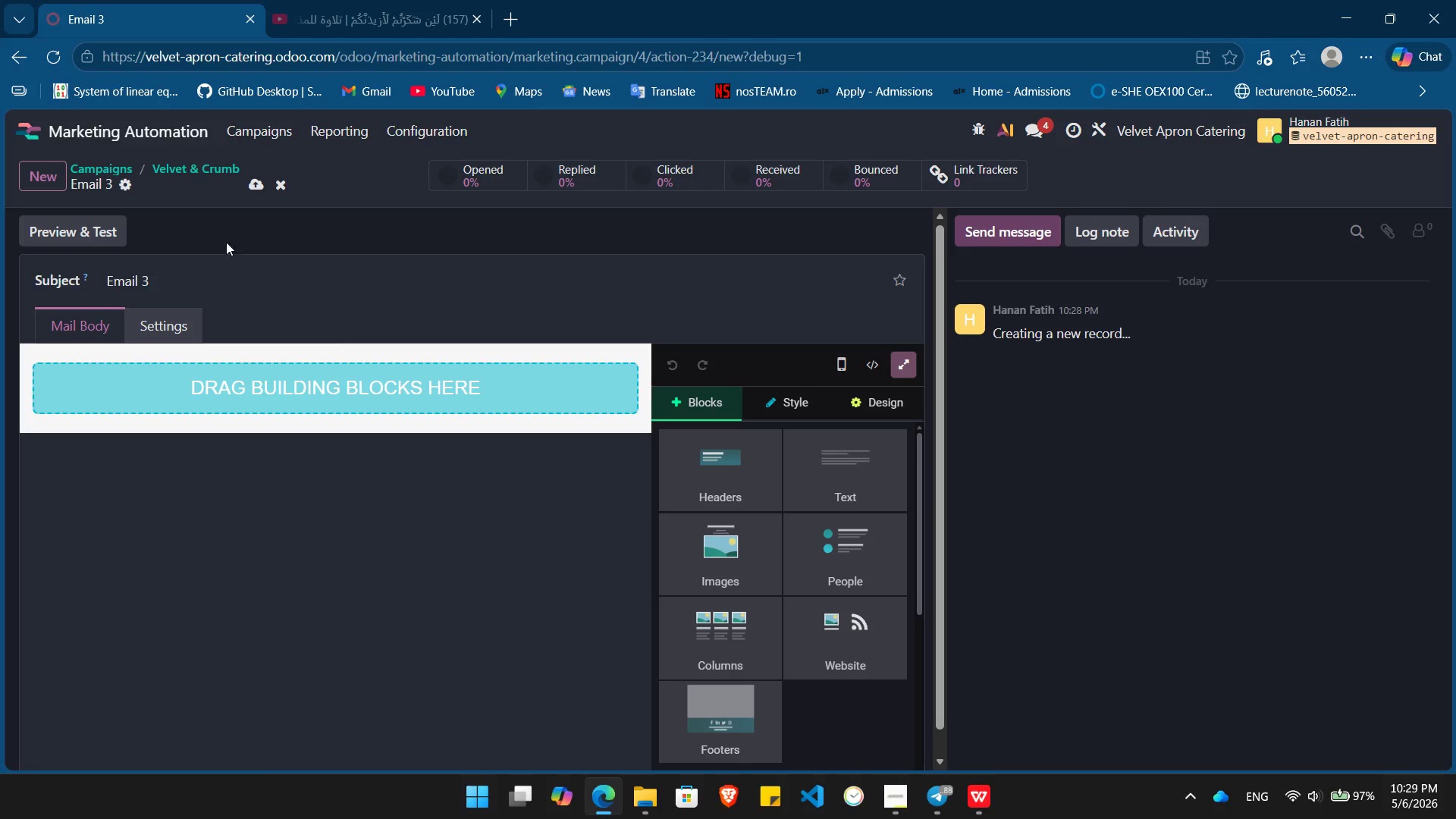 
left_click([181, 165])
 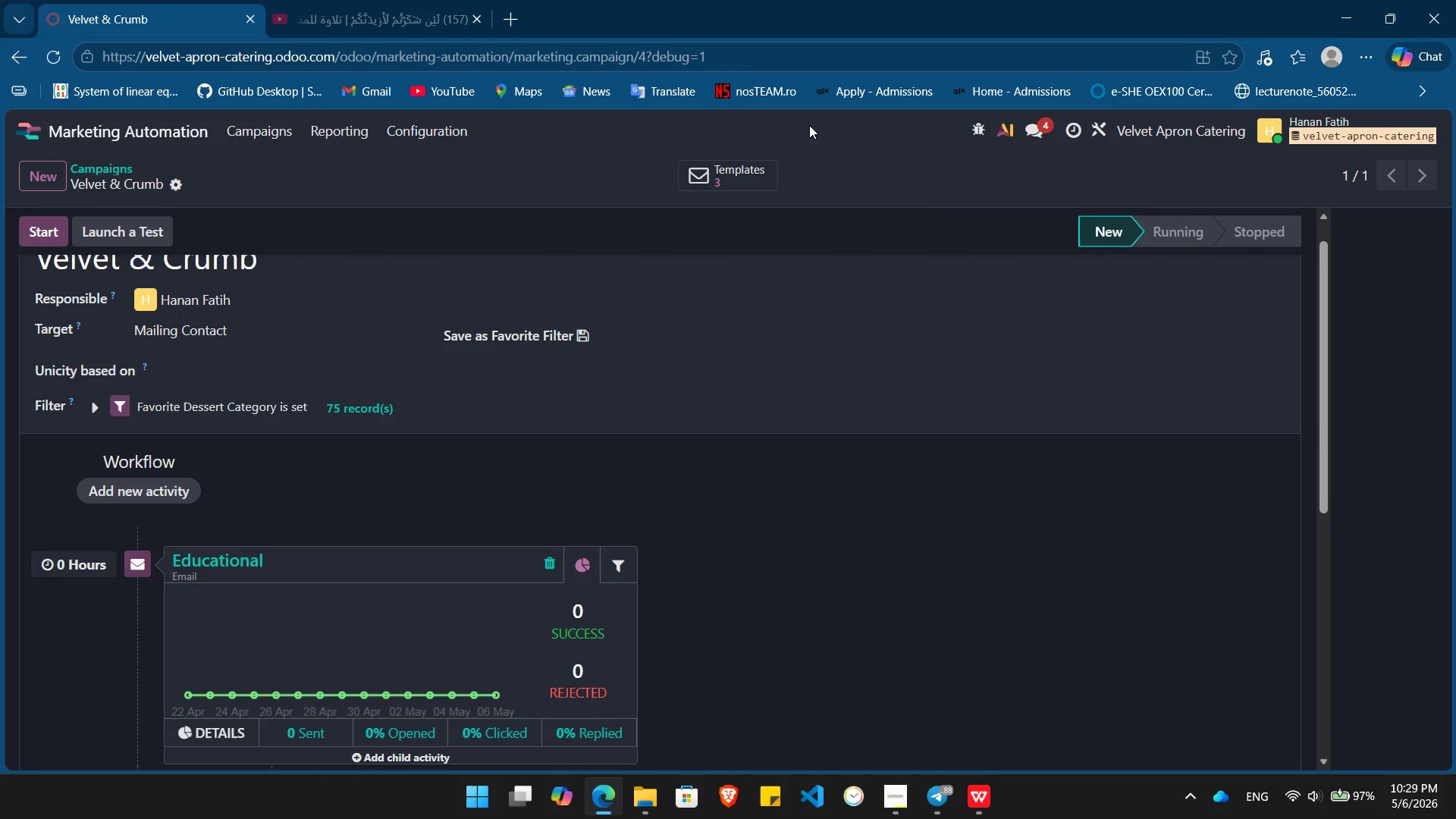 
left_click([739, 175])
 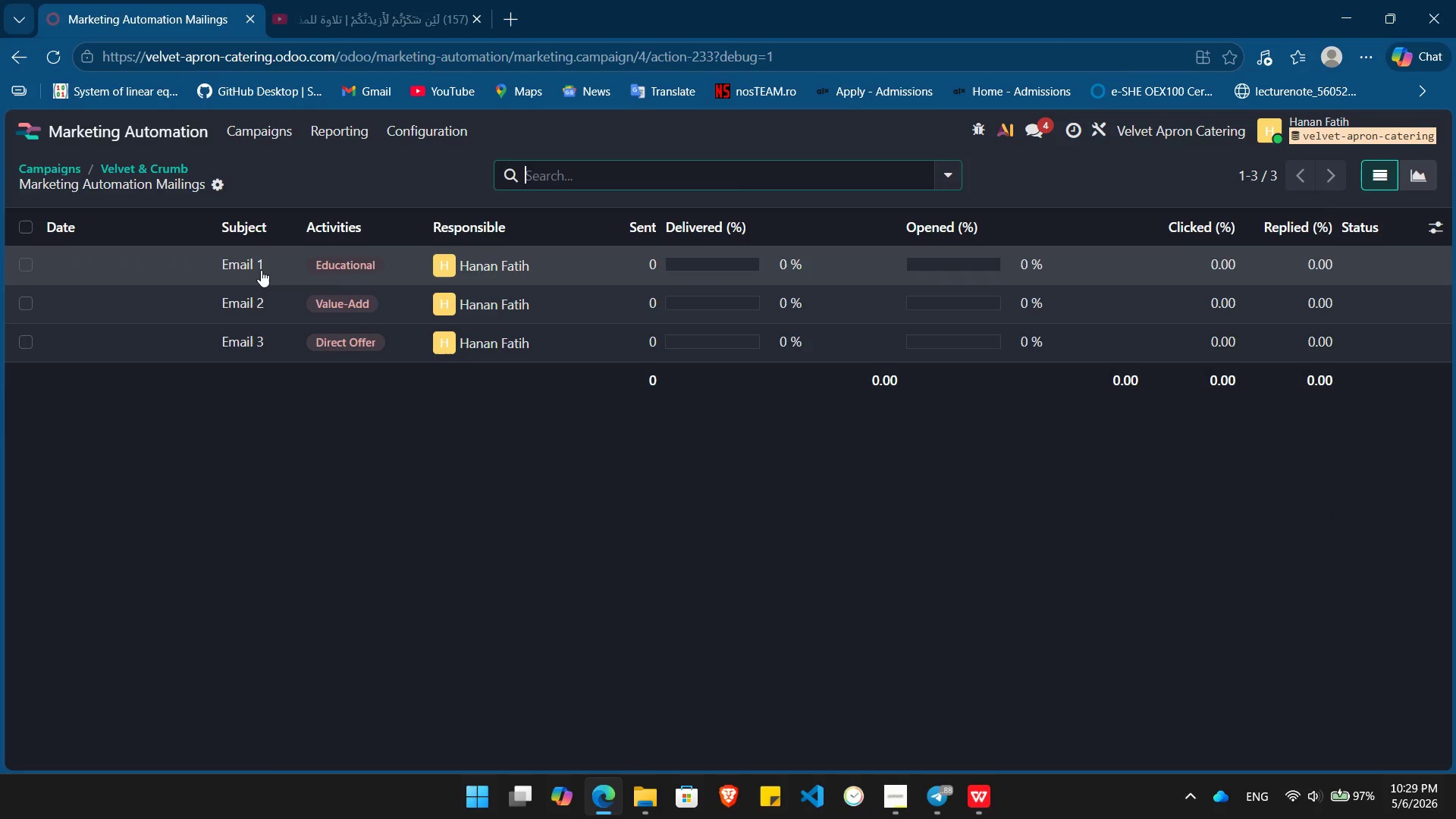 
left_click([261, 270])
 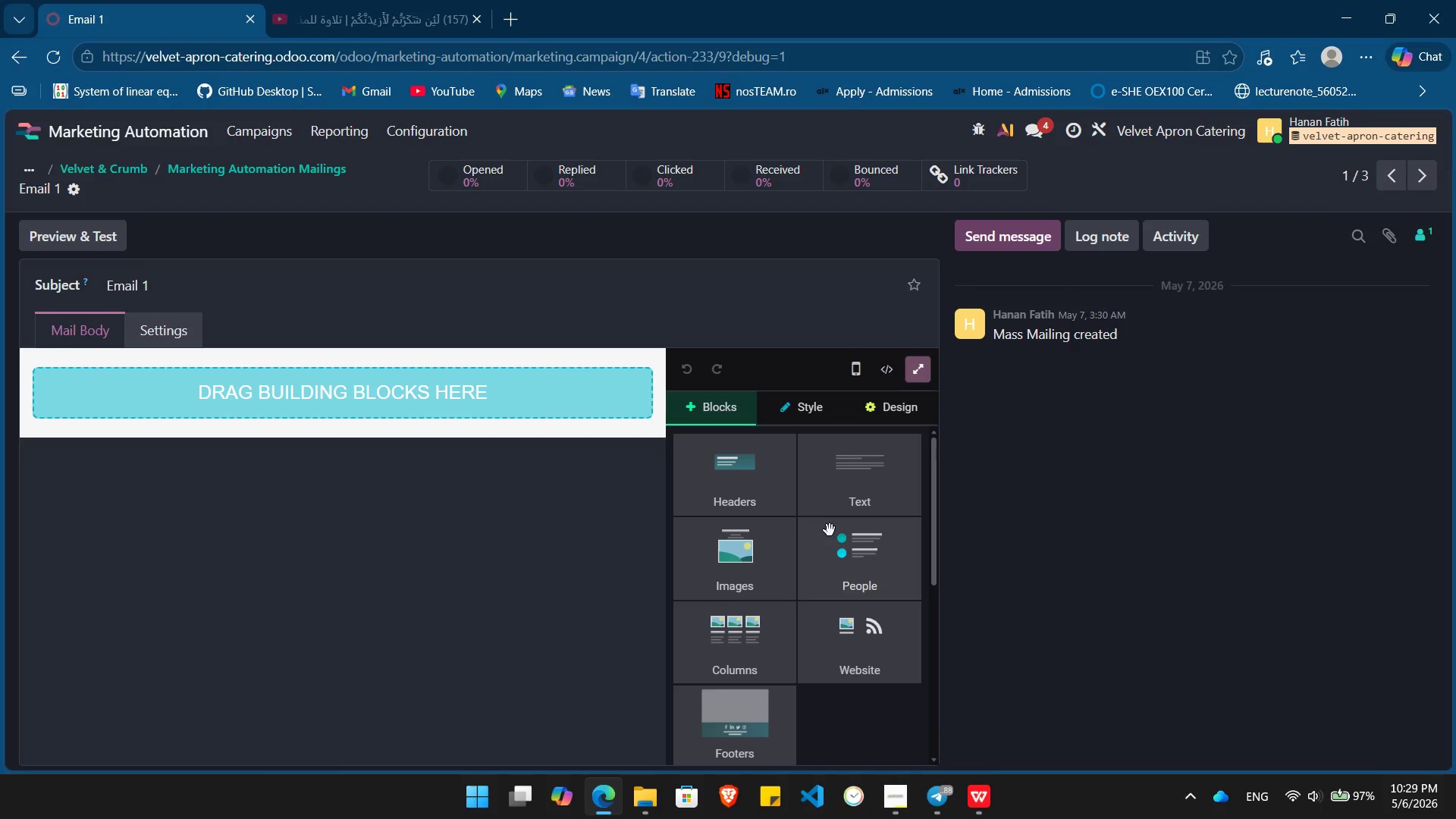 
left_click_drag(start_coordinate=[843, 507], to_coordinate=[393, 406])
 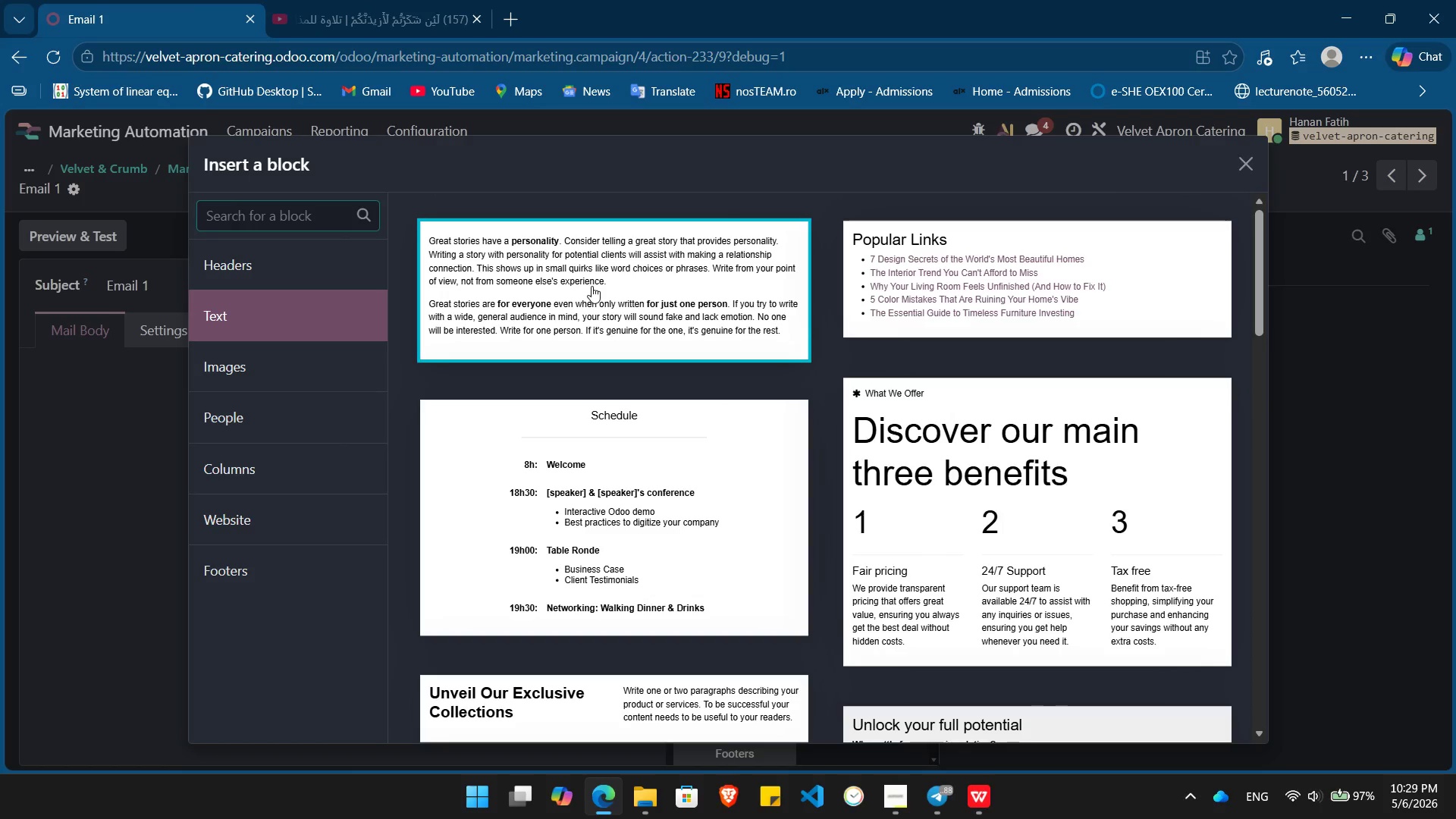 
left_click([592, 286])
 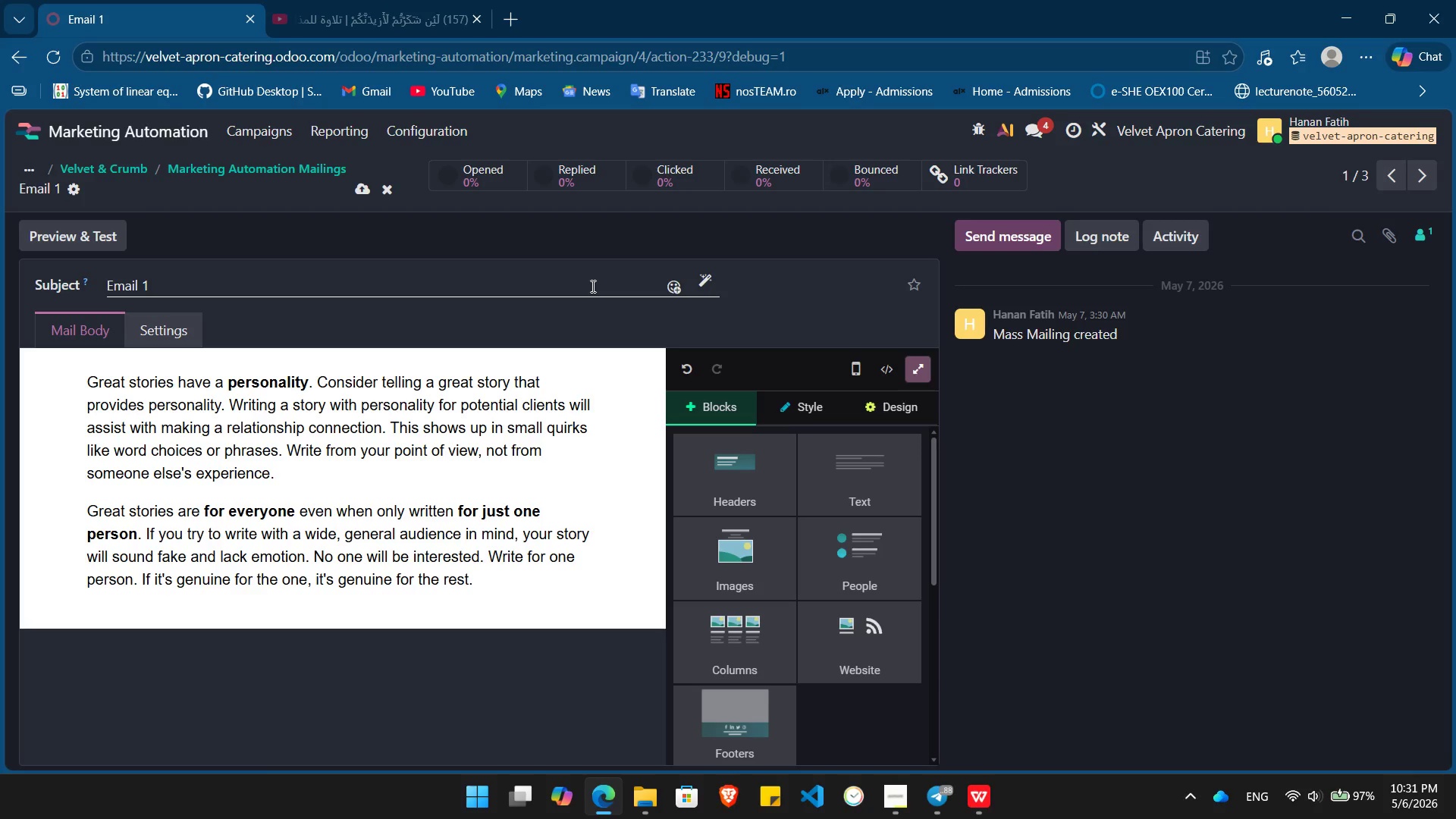 
wait(123.39)
 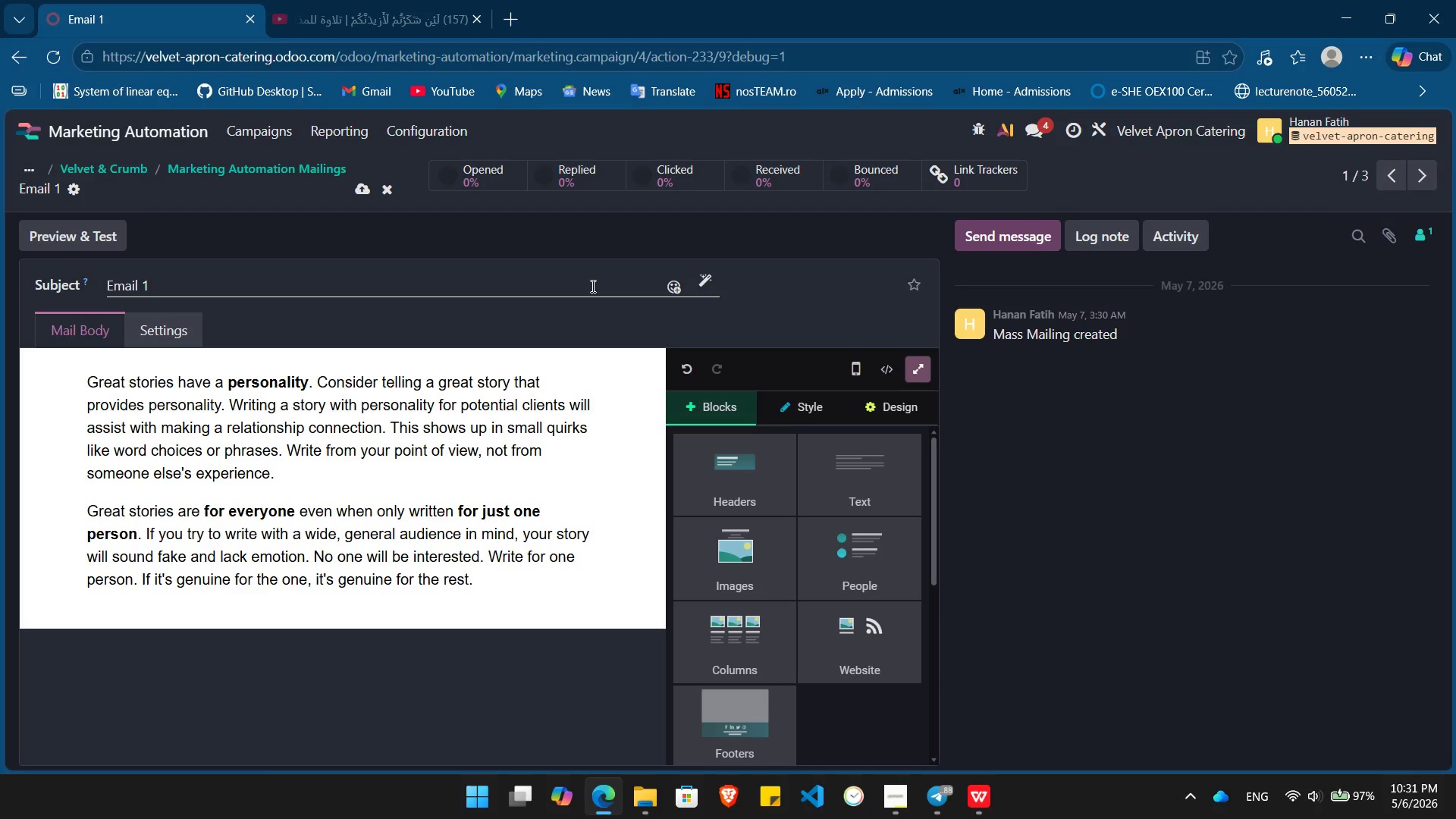 
key(Backspace)
 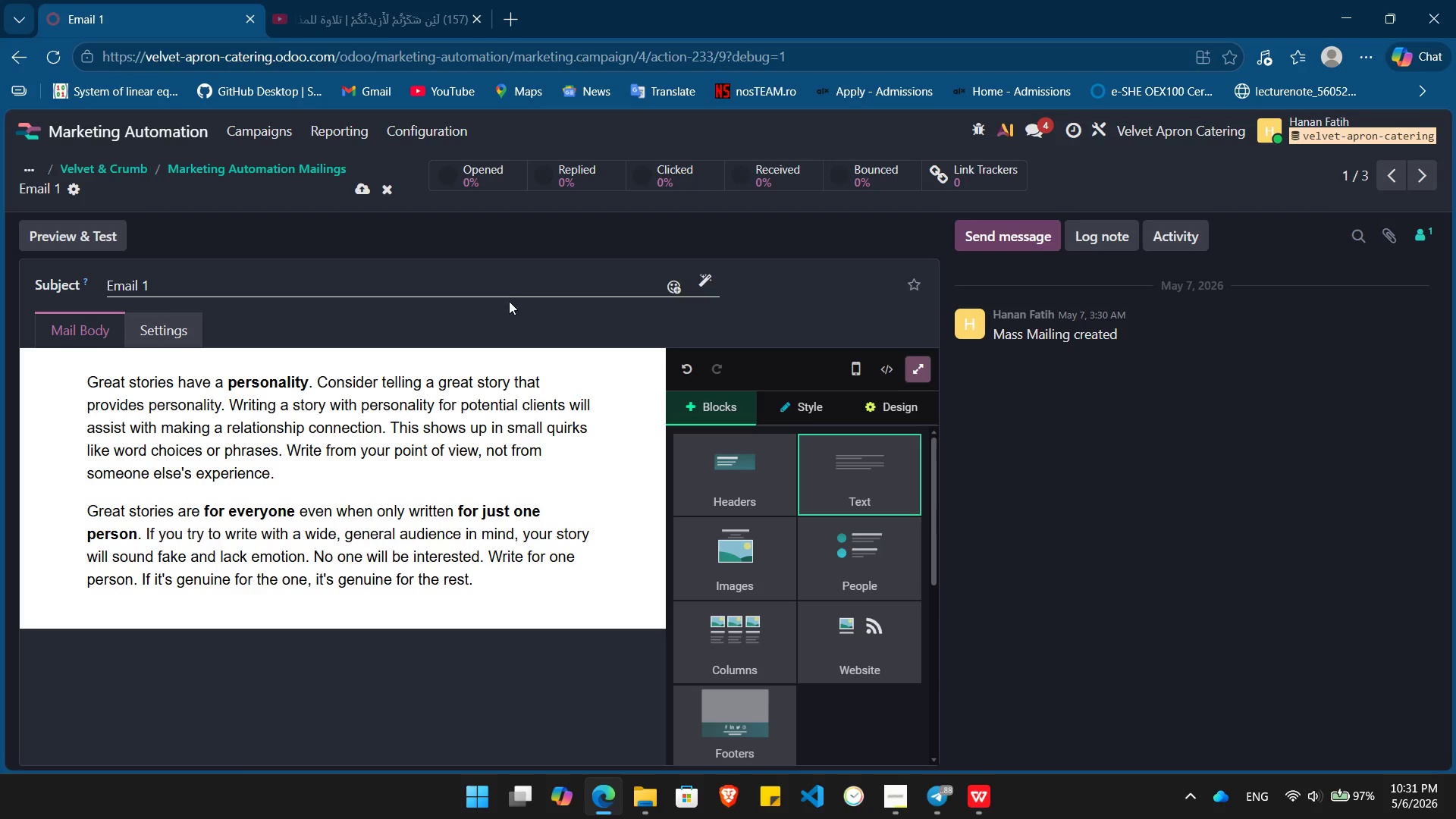 
left_click([509, 303])
 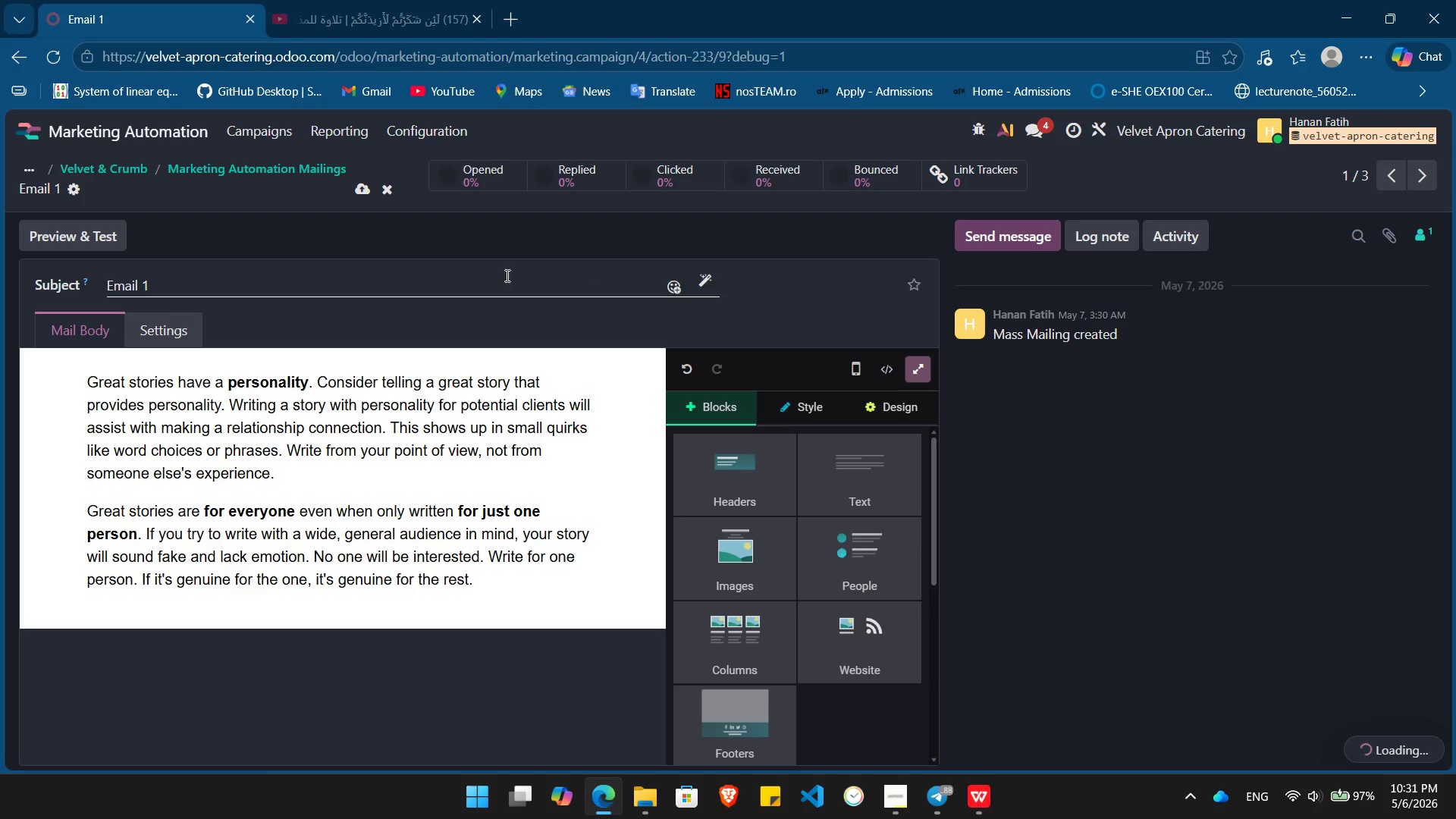 
left_click([506, 275])
 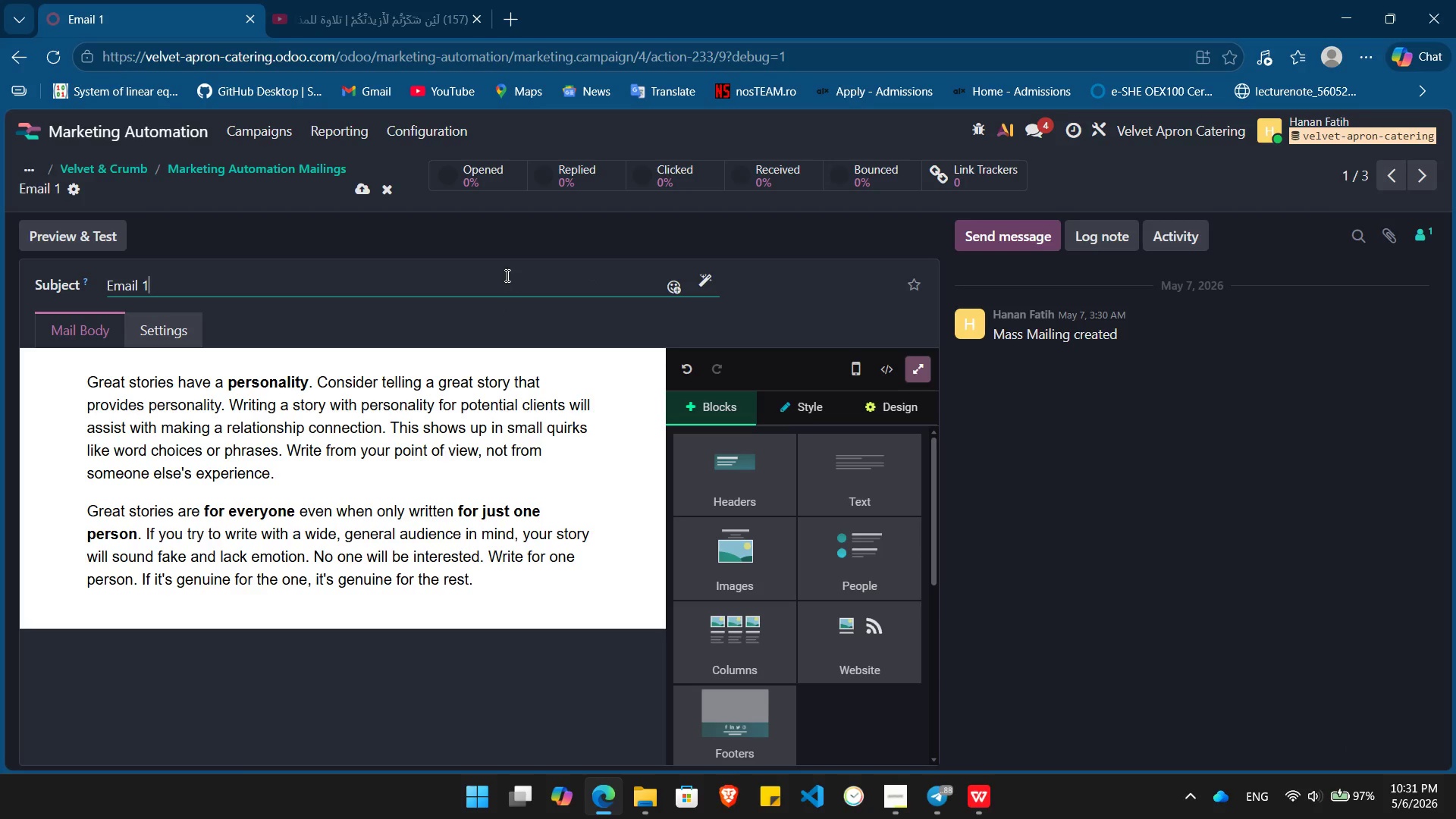 
hold_key(key=Backspace, duration=0.84)
 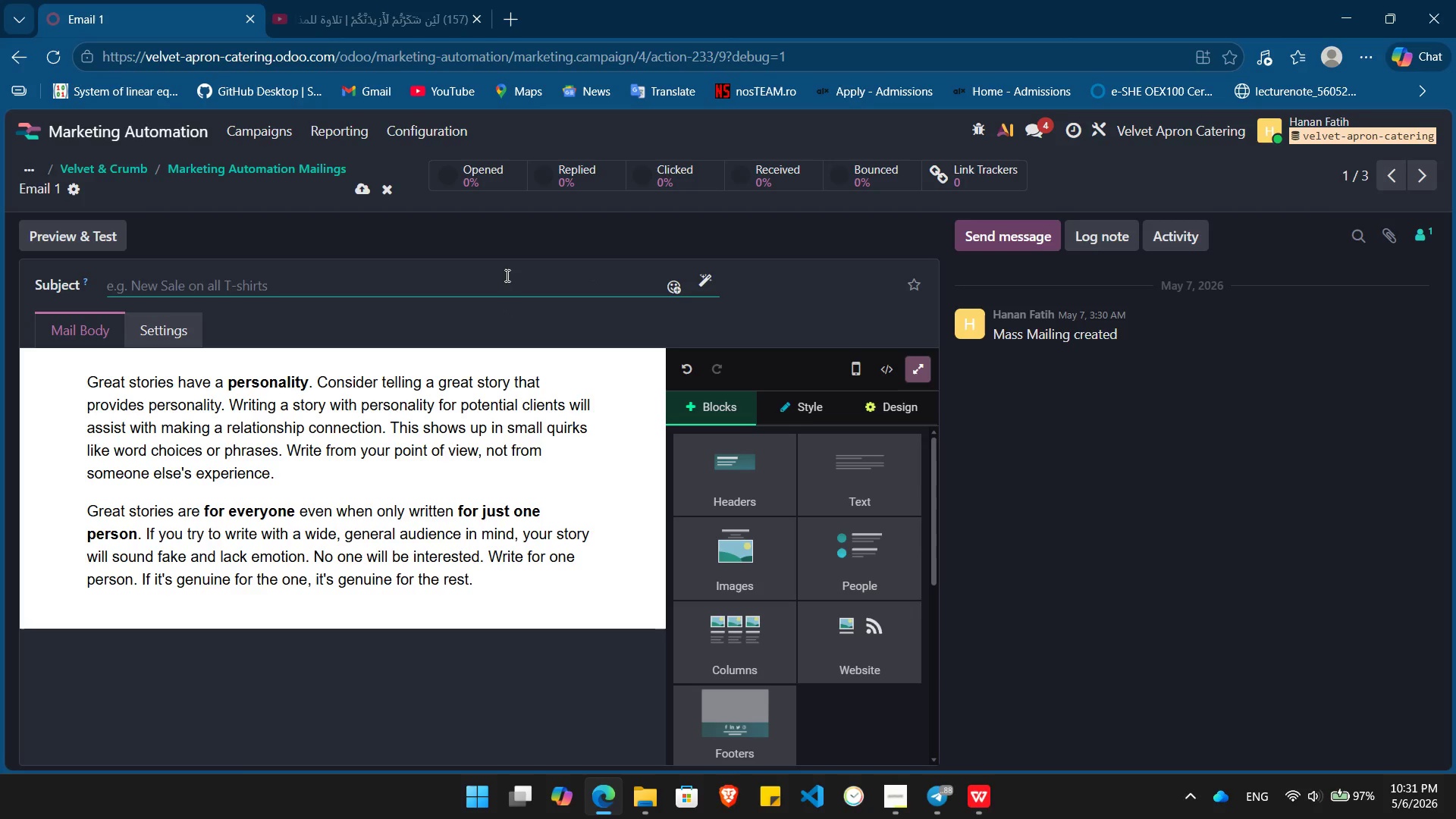 
key(Shift+ShiftLeft)
 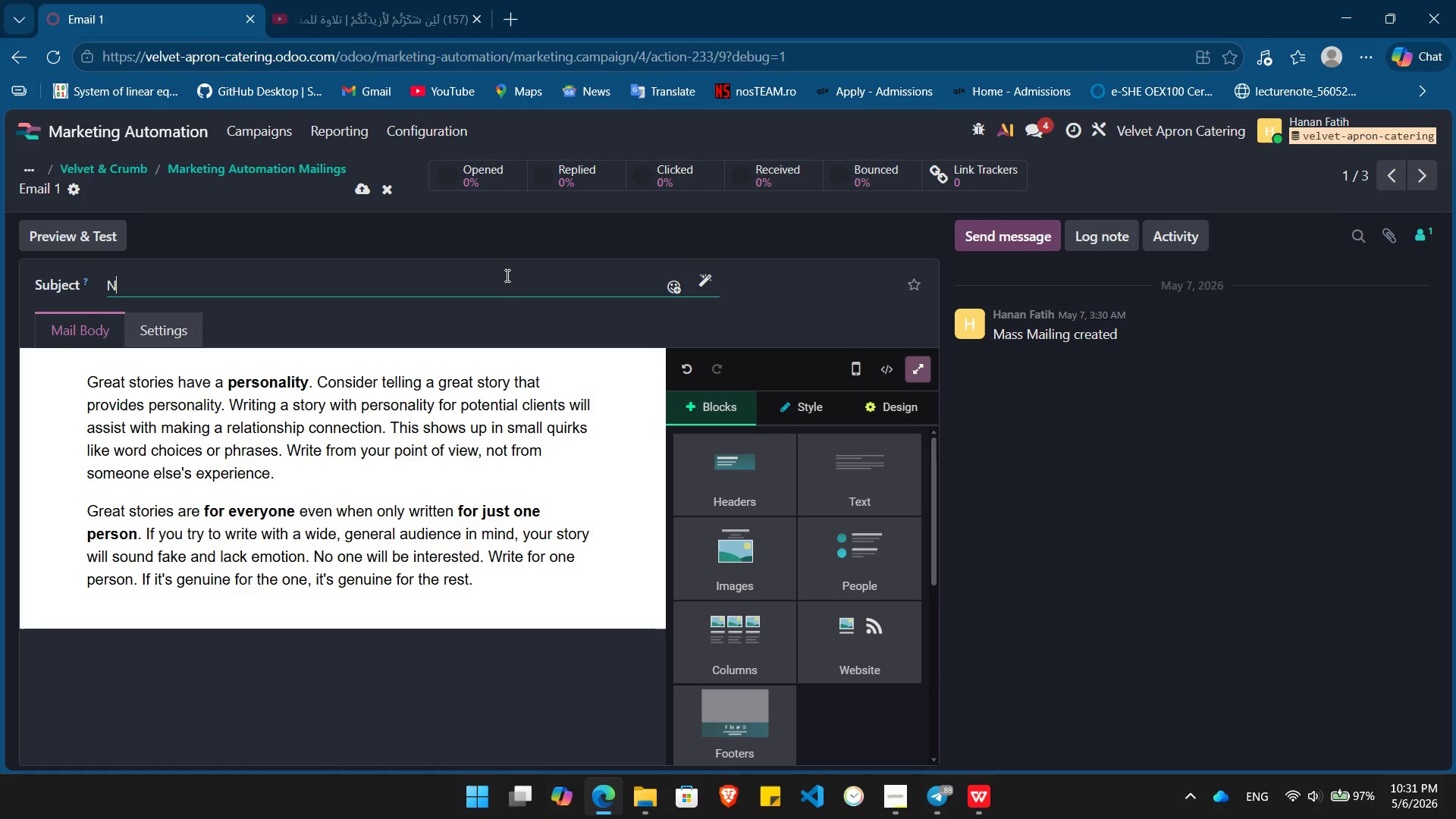 
key(Shift+N)
 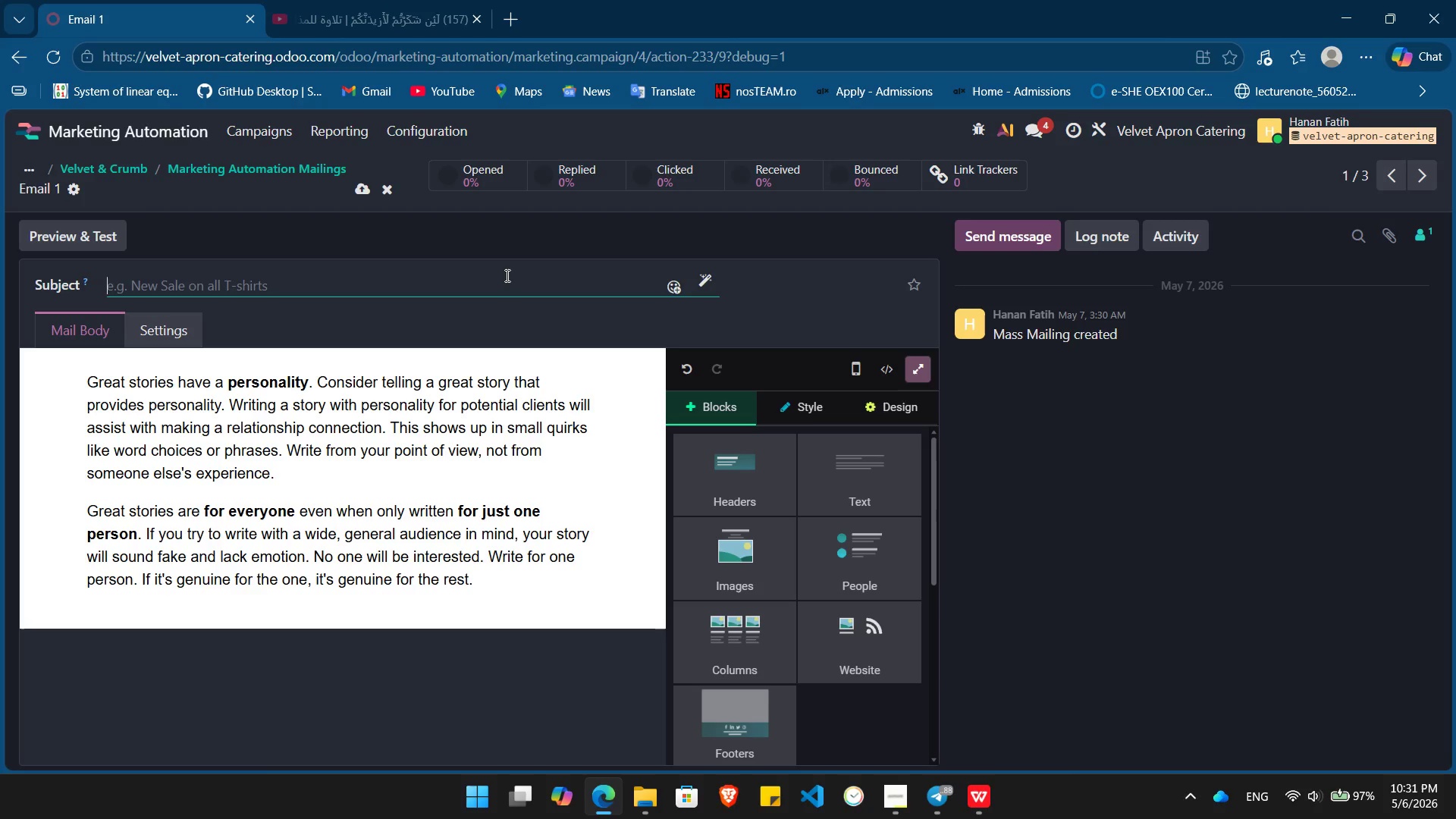 
key(Backspace)
 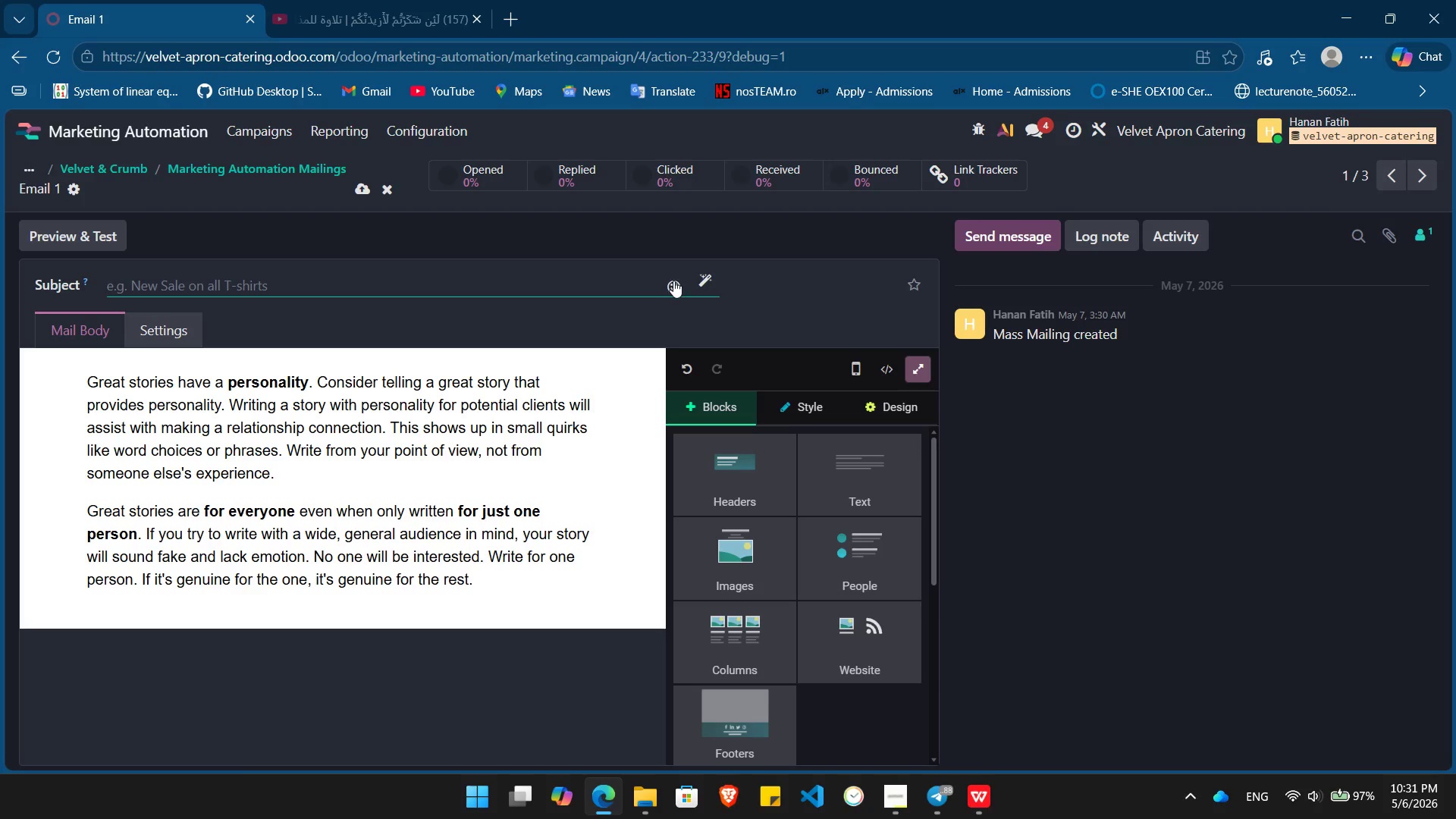 
left_click([673, 281])
 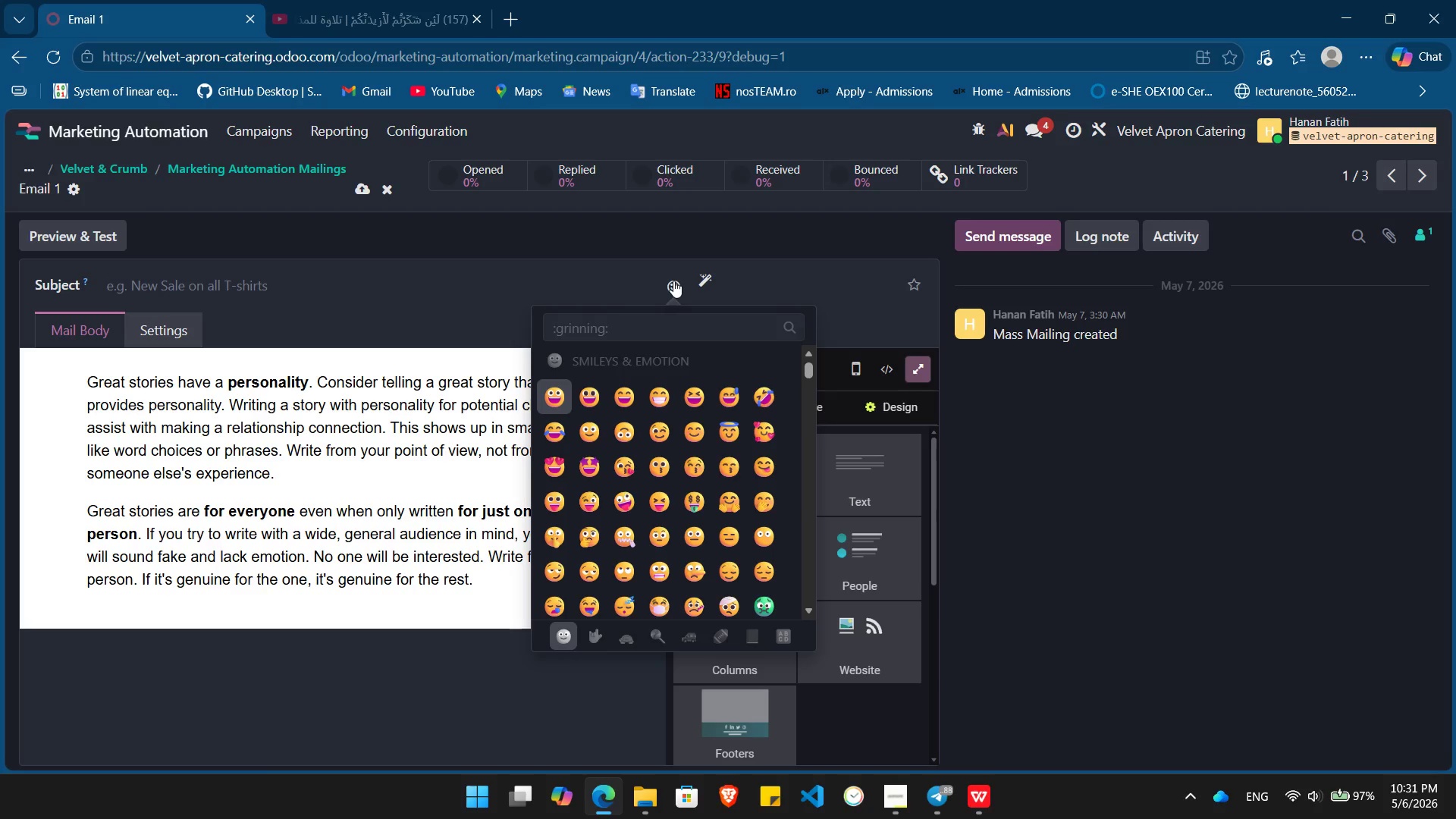 
wait(5.59)
 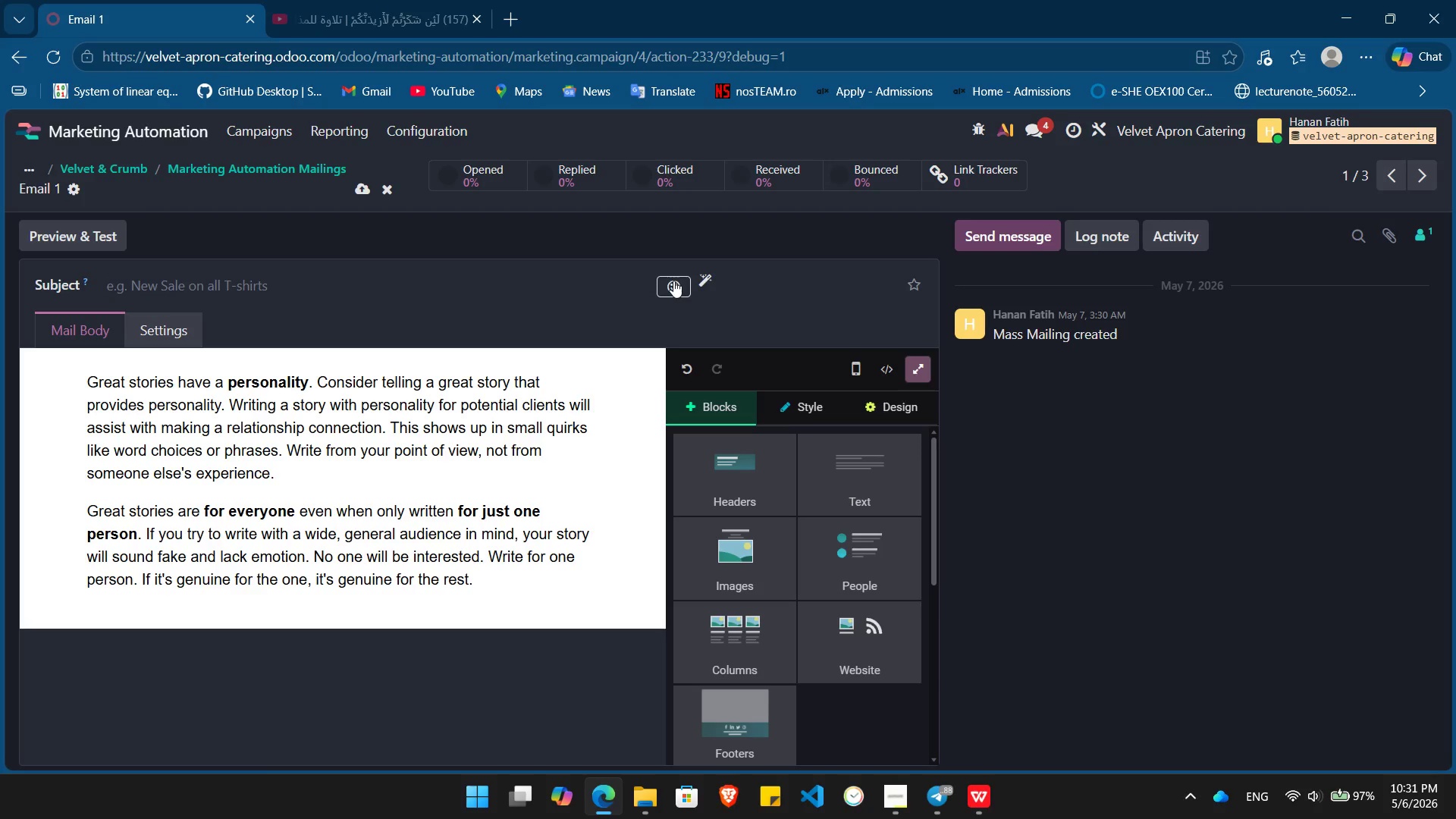 
type(flower)
 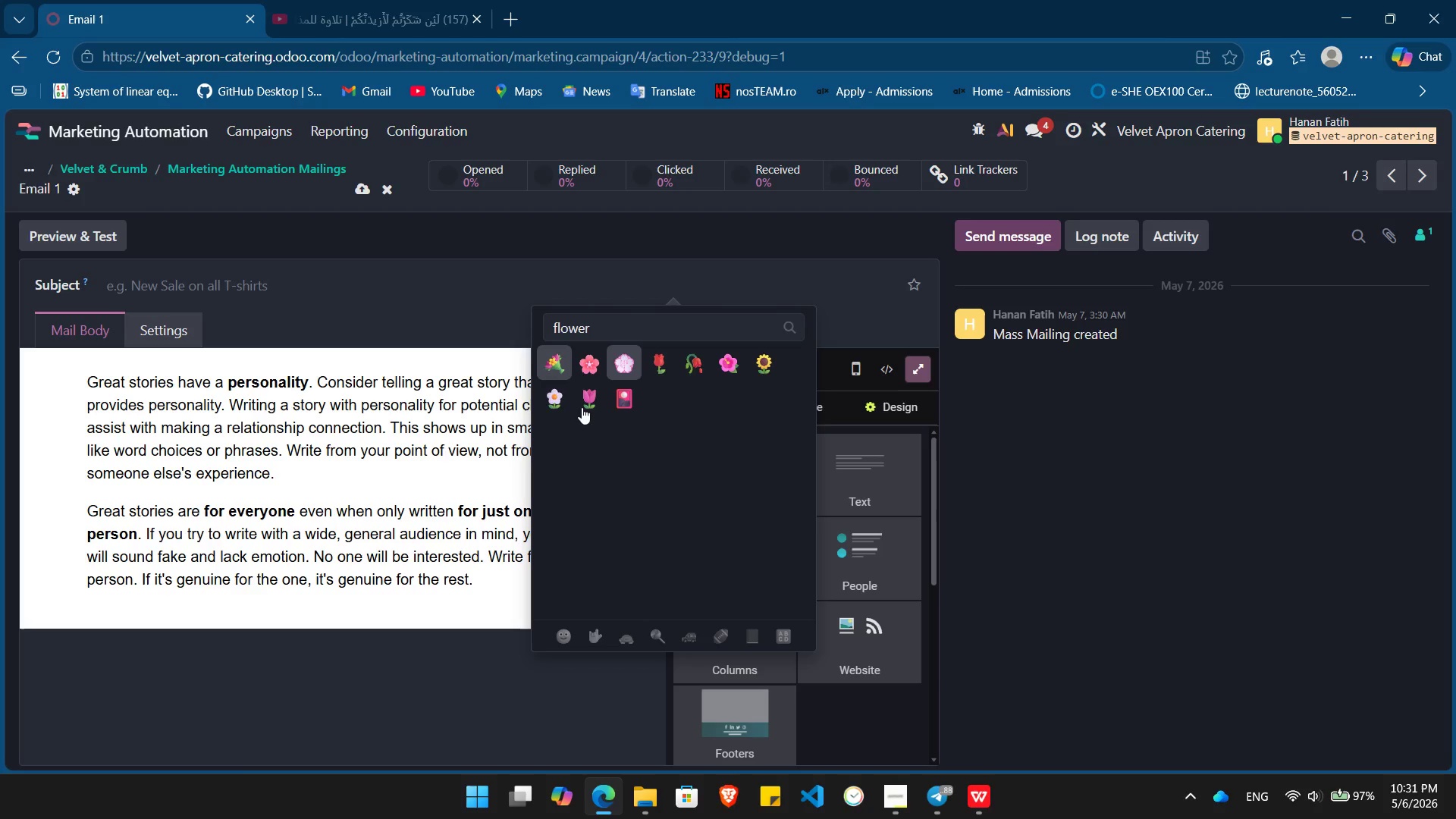 
left_click([596, 359])
 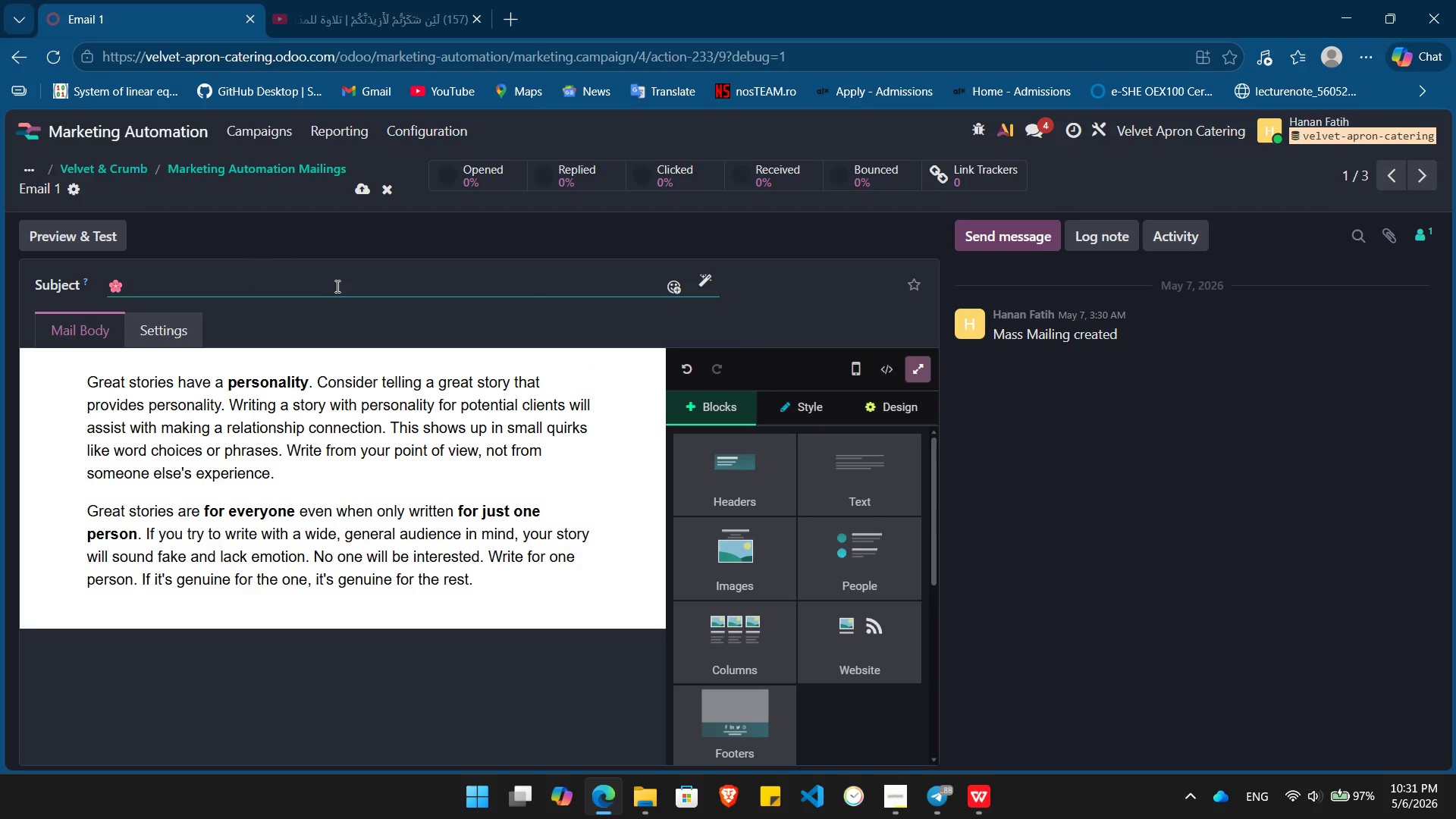 
type( New Season )
key(Backspace)
type(, New Flavors: The Velvet & Crumbs)
key(Backspace)
type( Collection)
 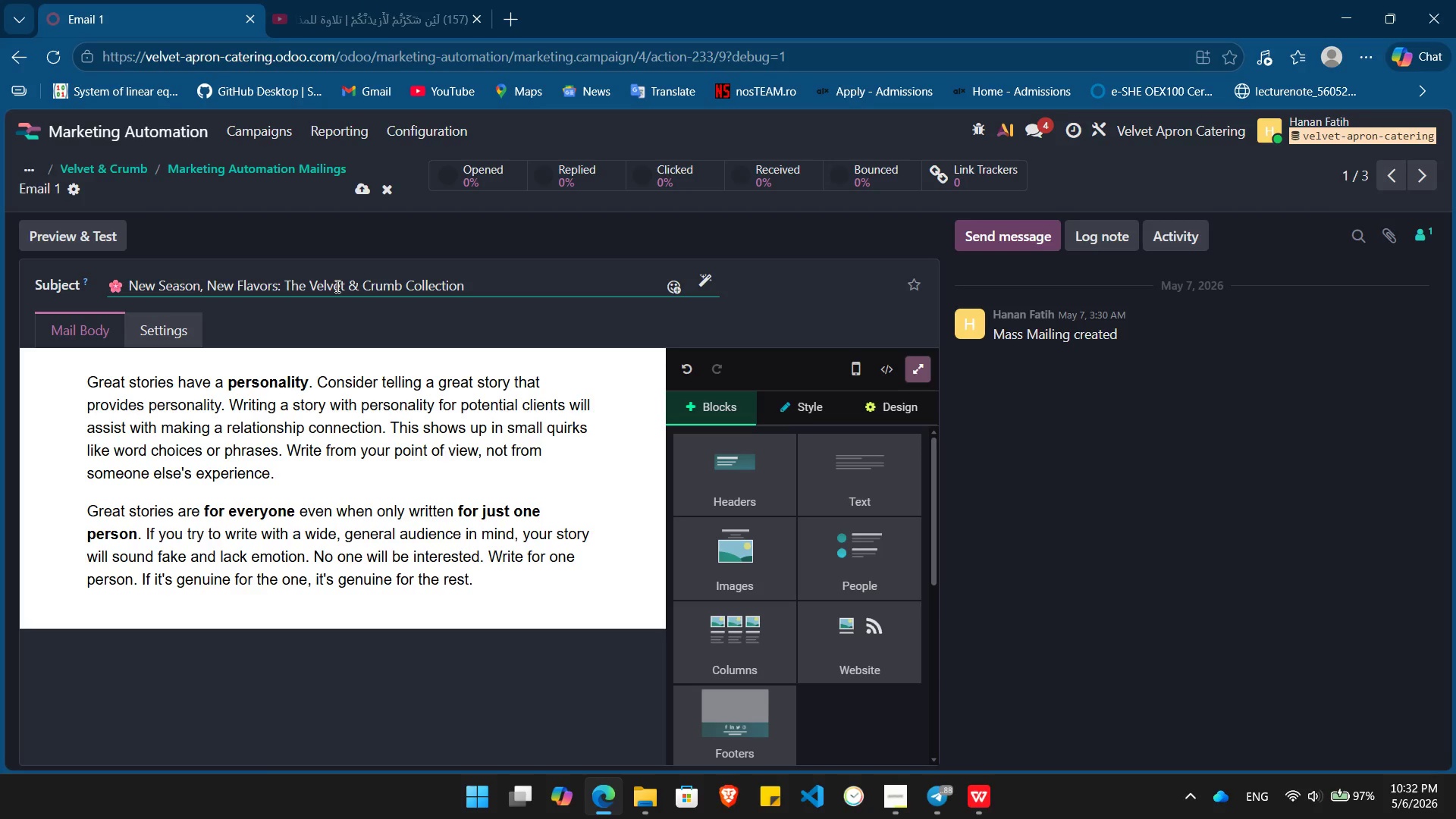 
left_click([512, 513])
 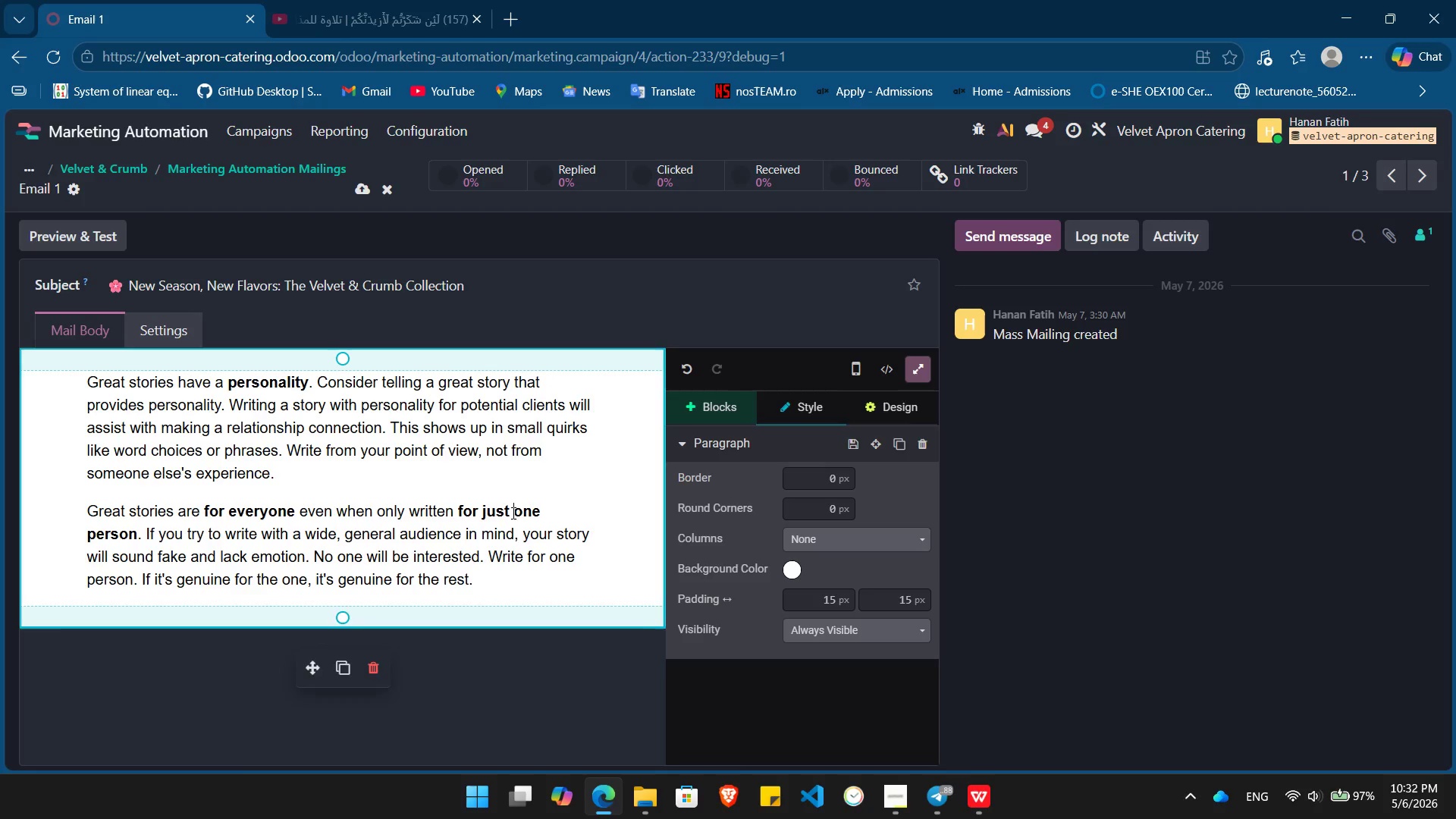 
key(Control+A)
 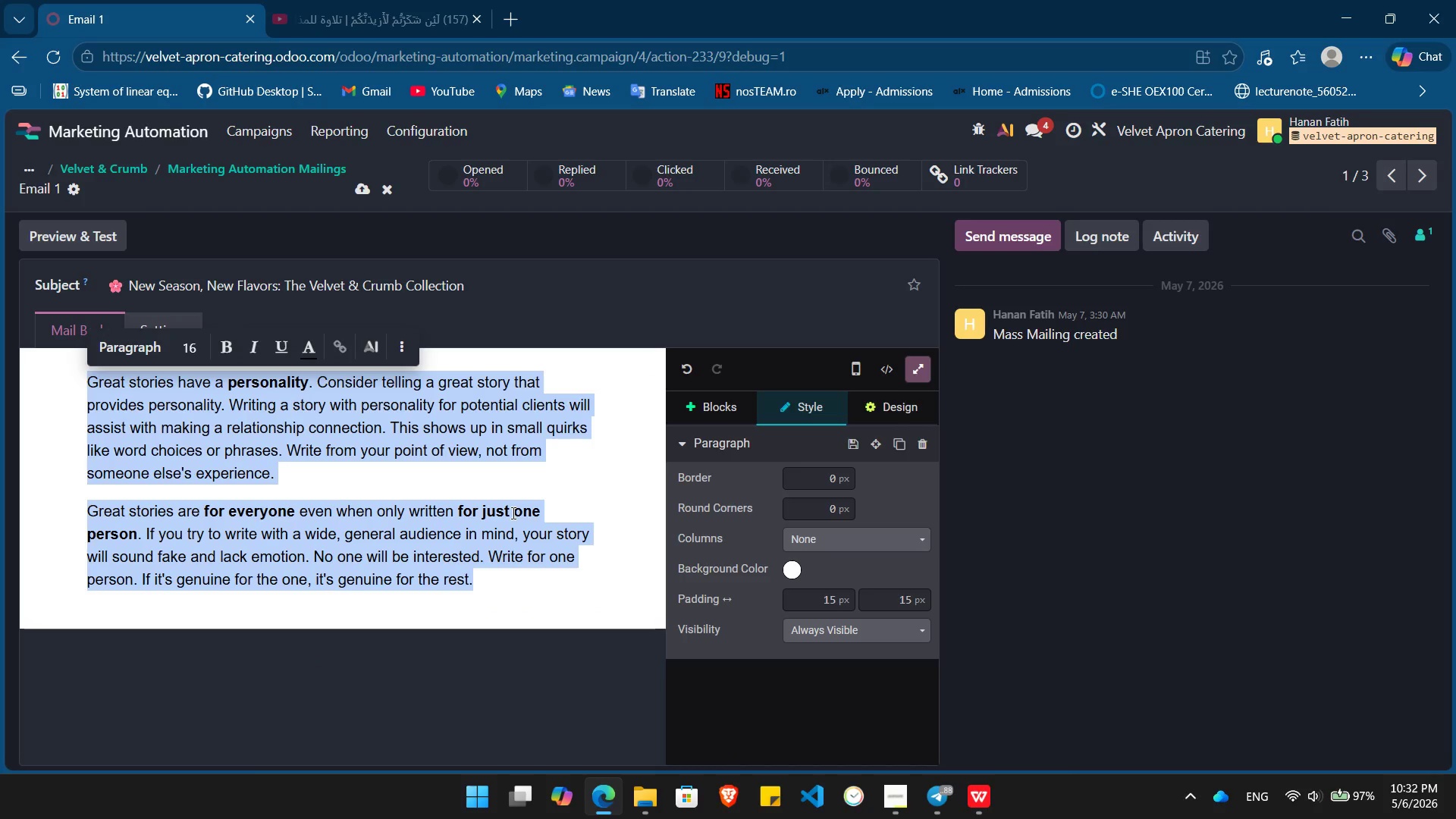 
key(Backspace)
 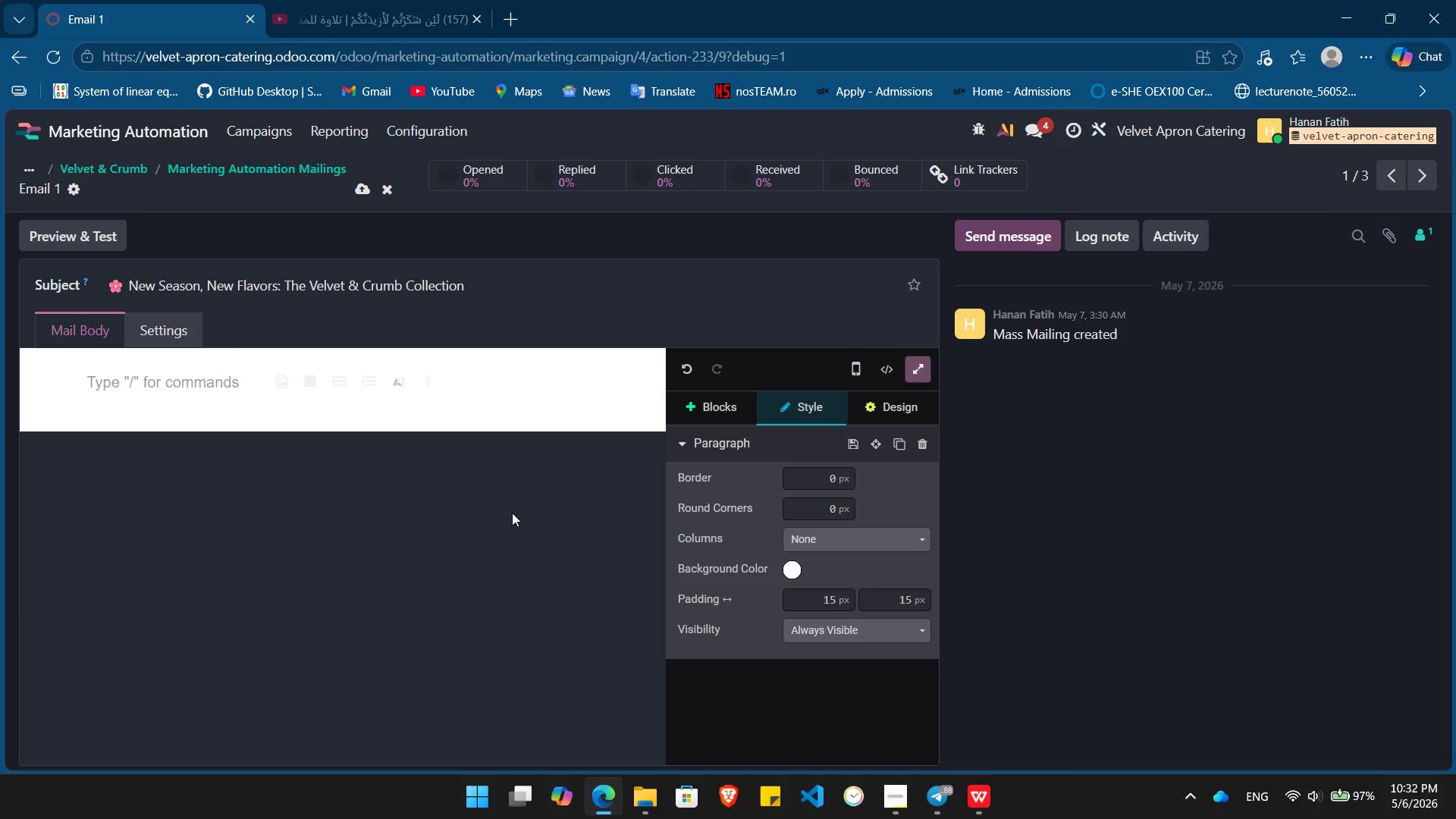 
wait(12.02)
 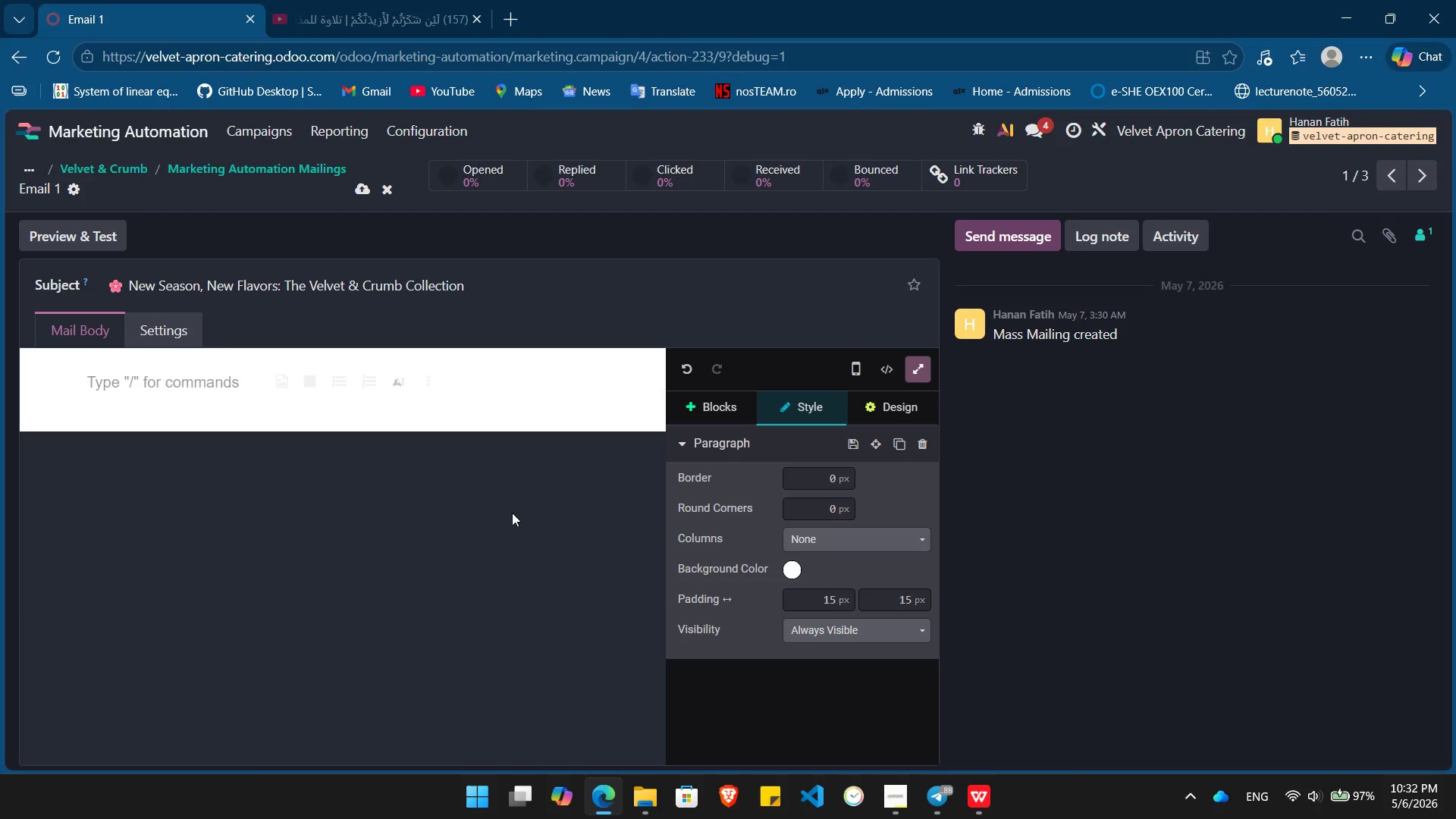 
left_click([725, 410])
 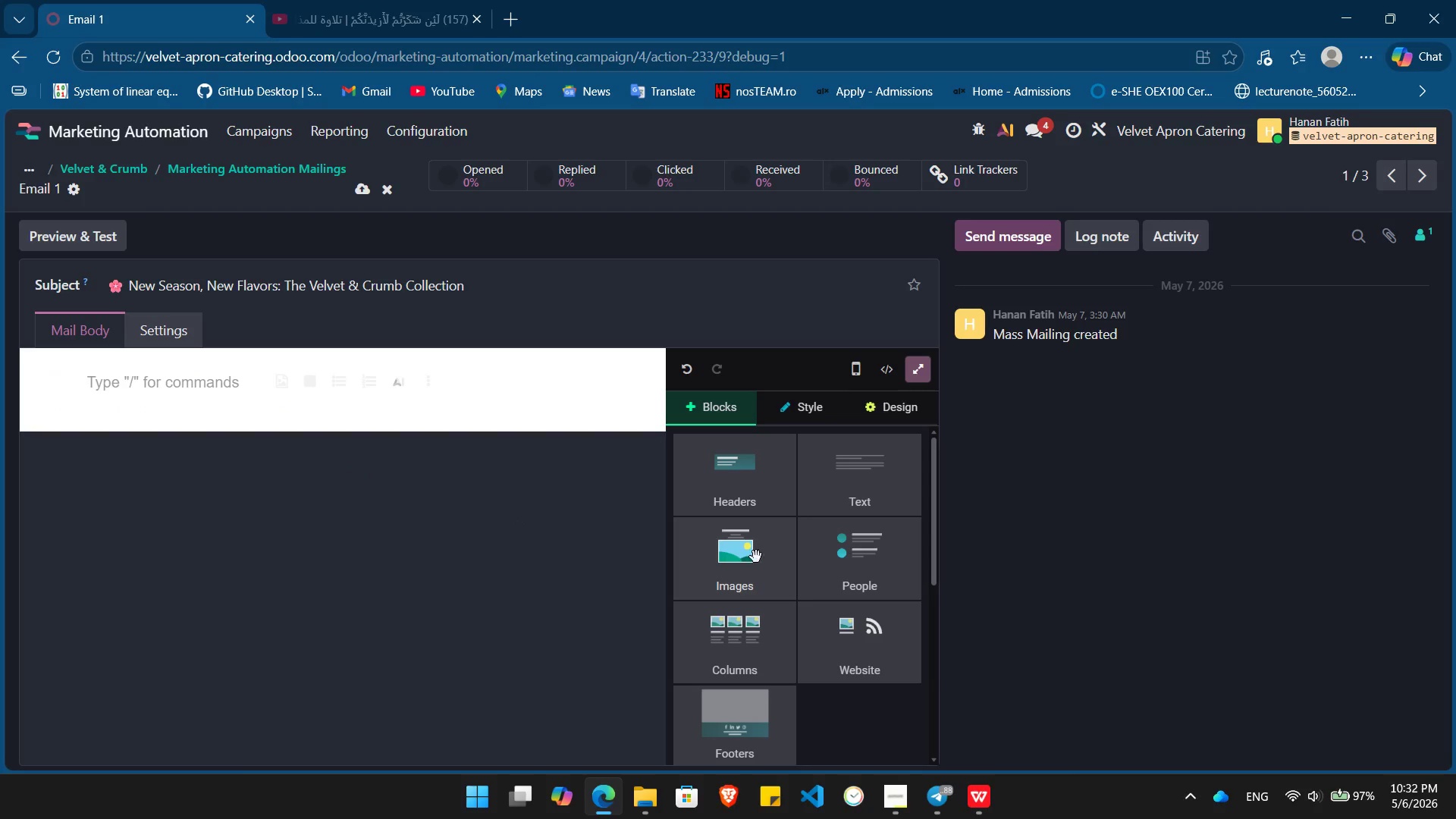 
left_click_drag(start_coordinate=[751, 564], to_coordinate=[394, 356])
 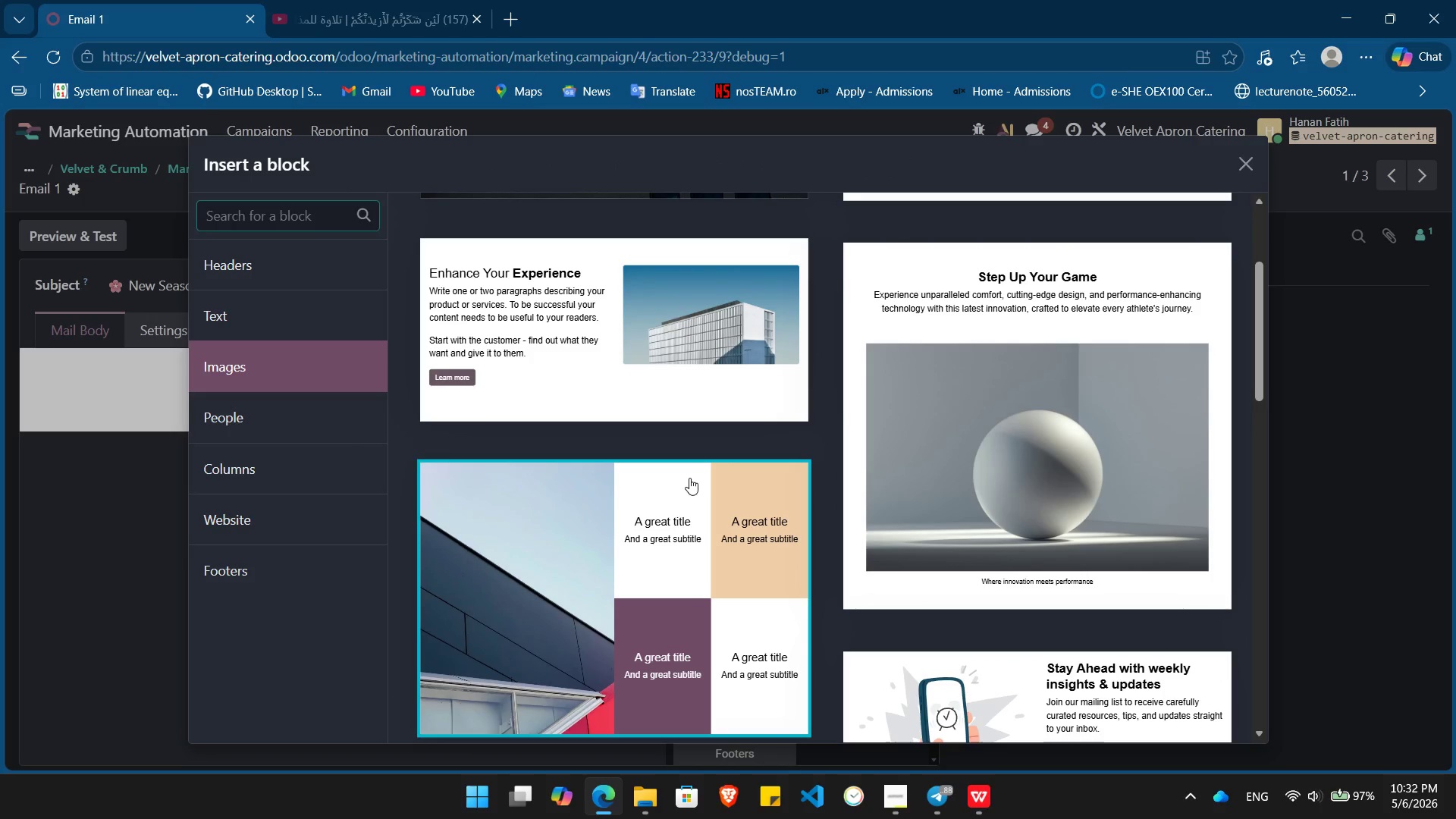 
wait(9.89)
 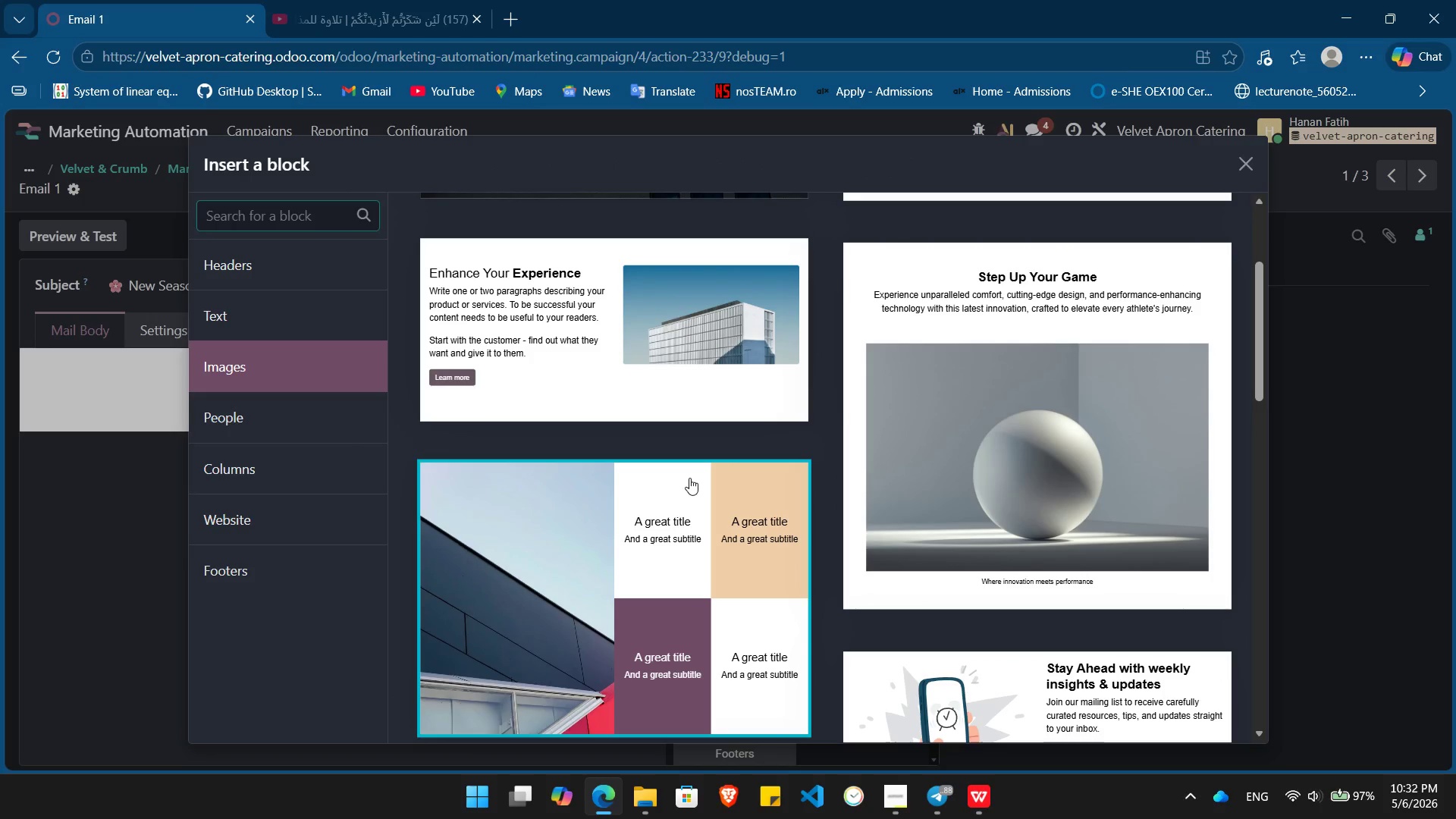 
left_click([619, 550])
 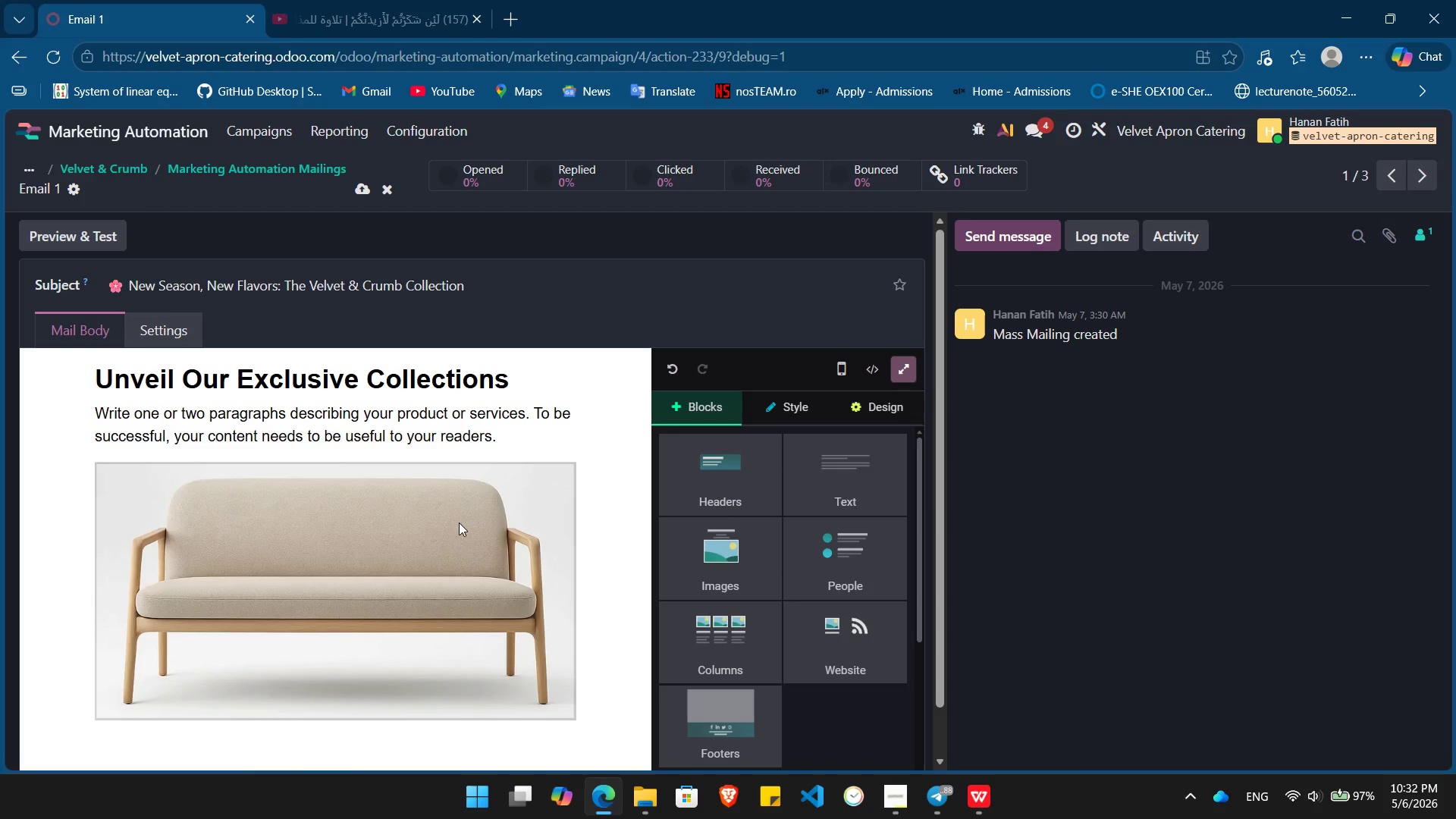 
double_click([459, 522])
 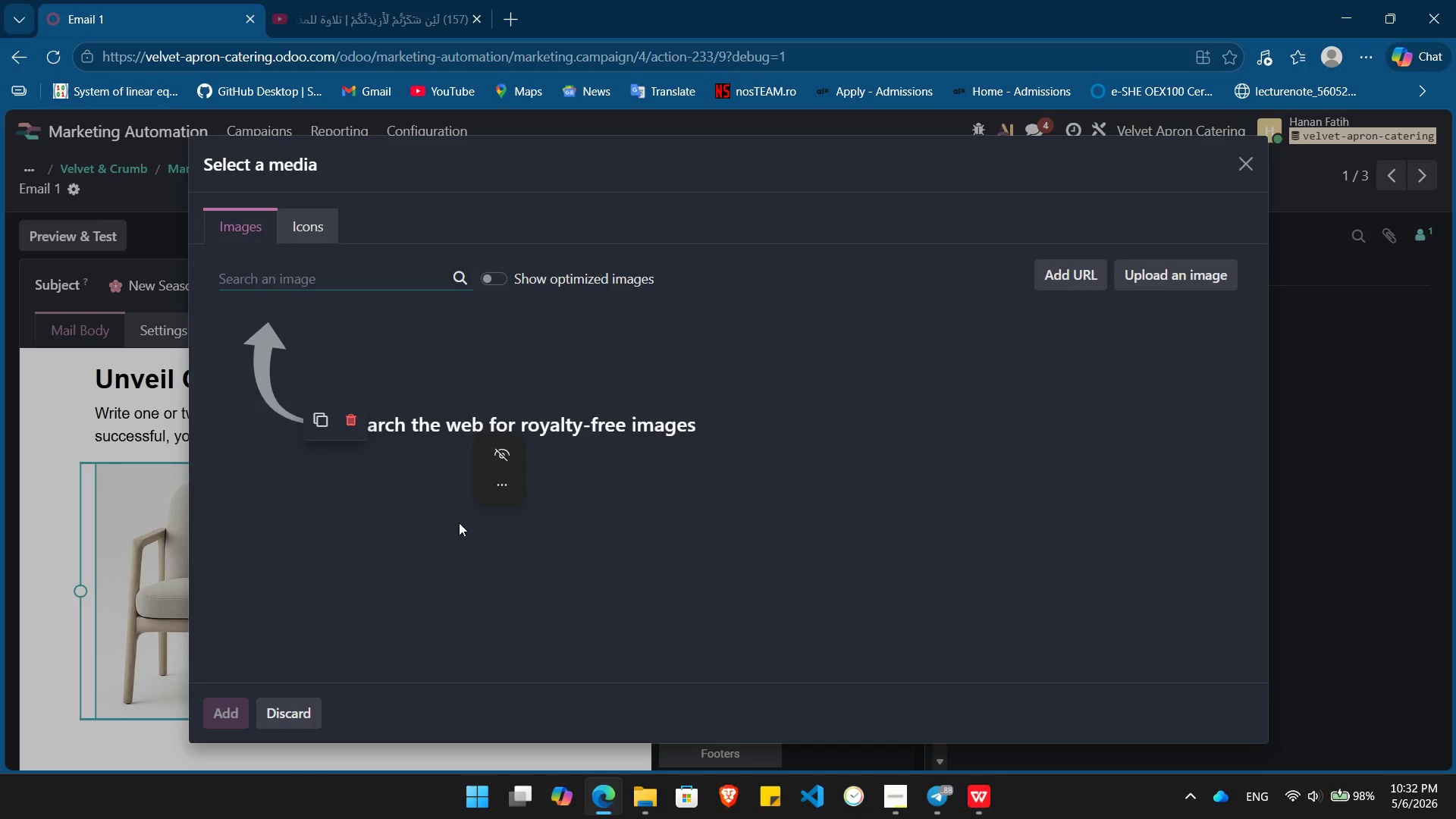 
type(lave)
 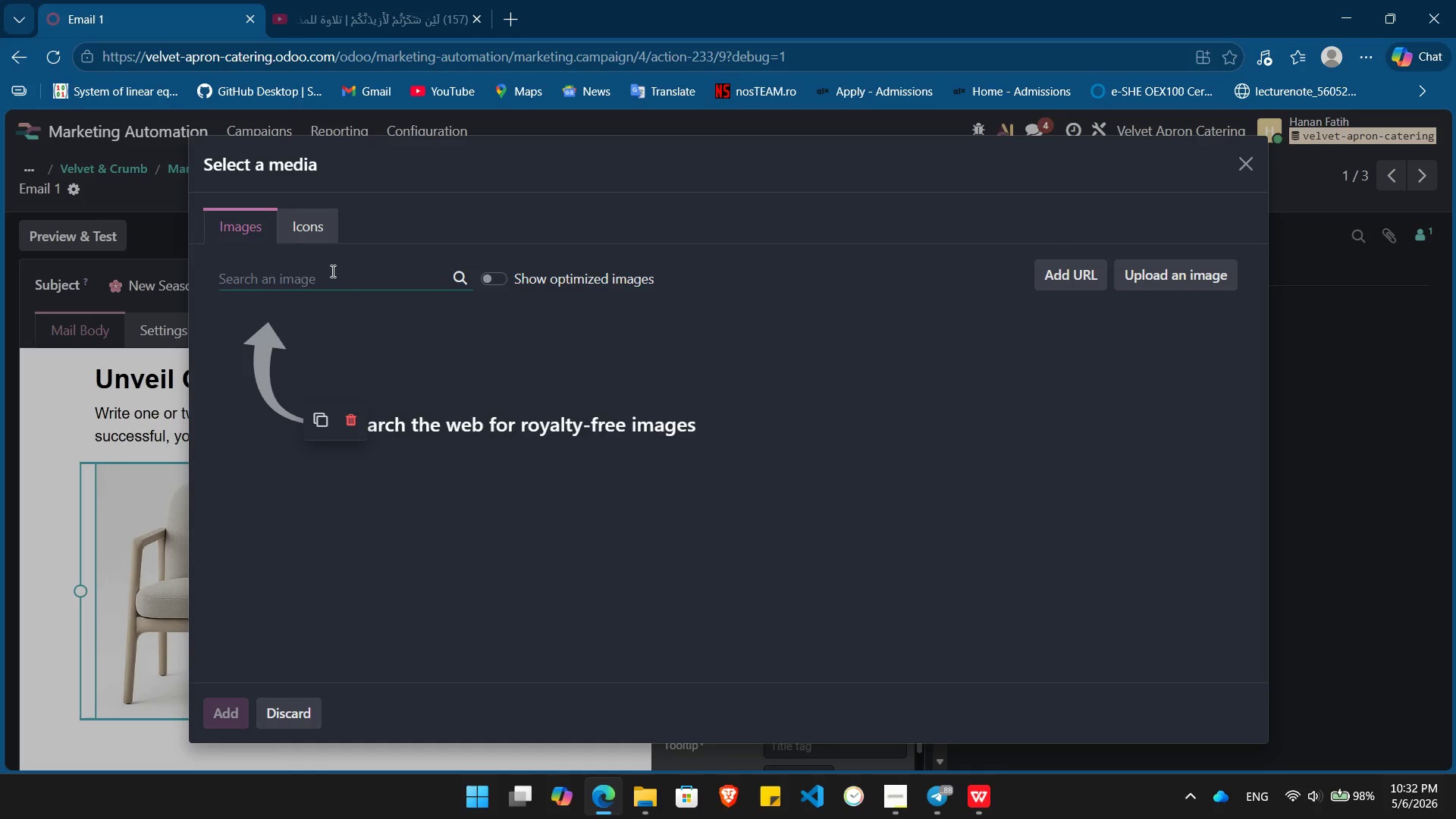 
left_click([328, 271])
 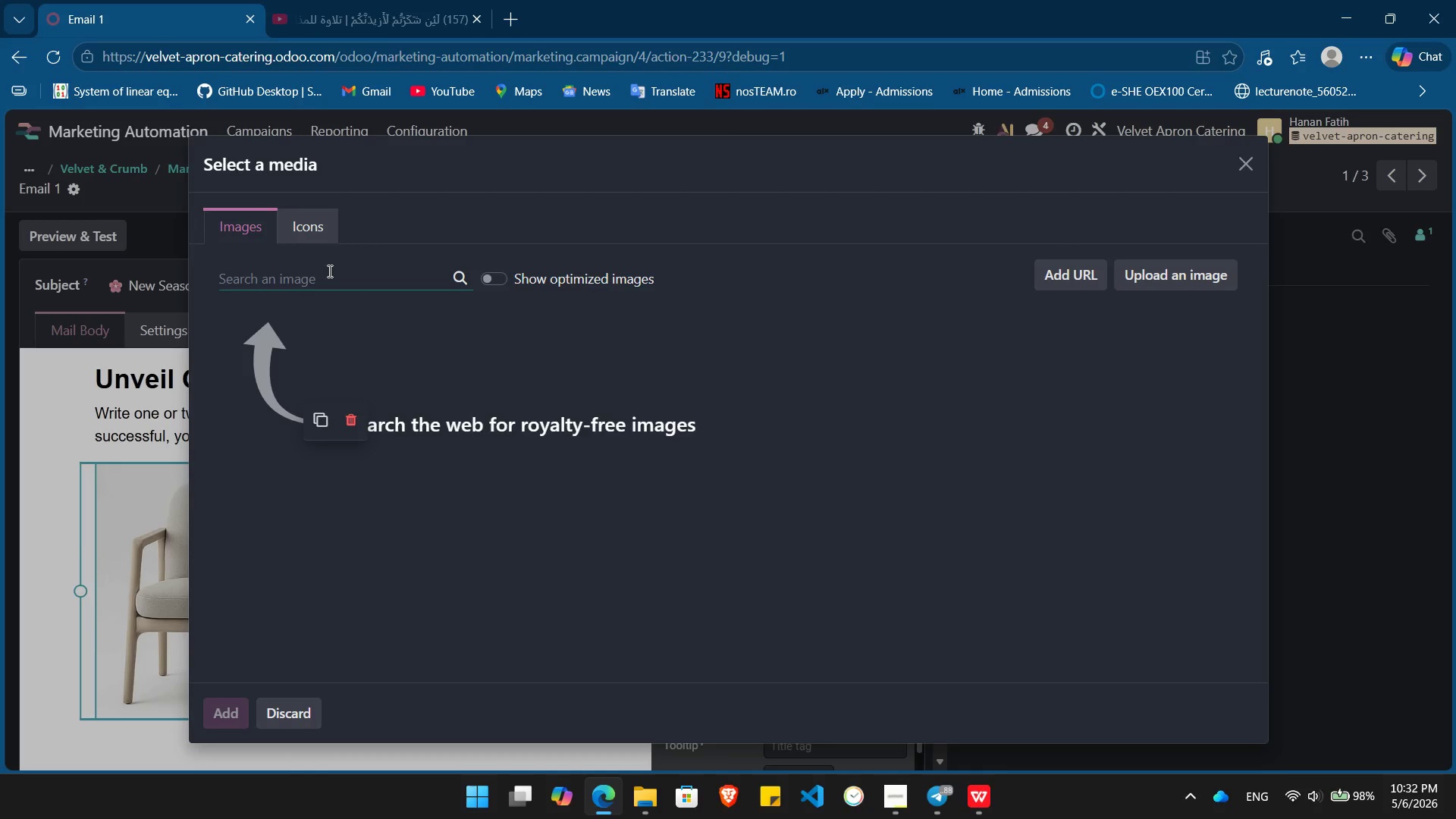 
type(laender)
 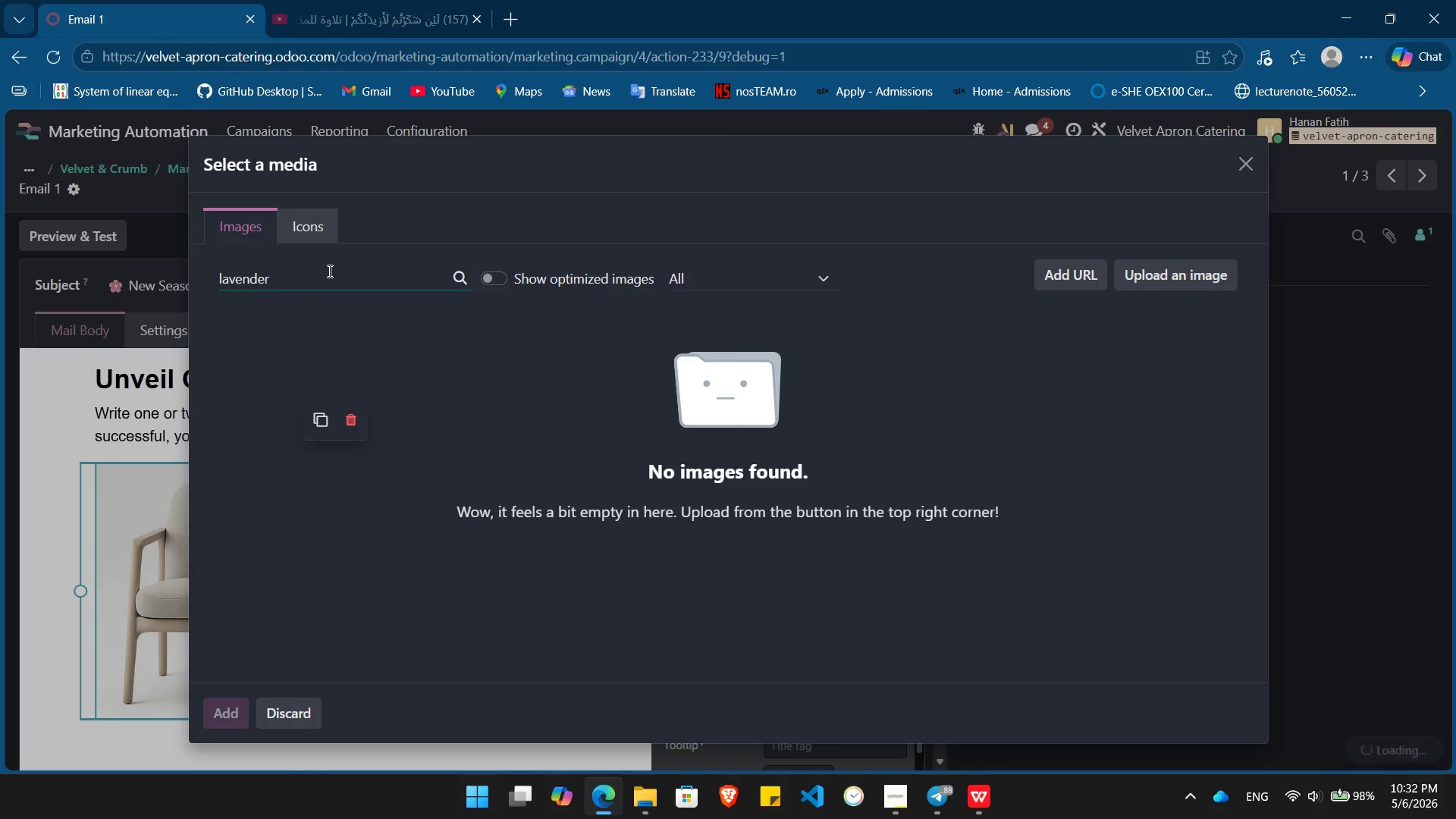 
hold_key(key=V, duration=0.31)
 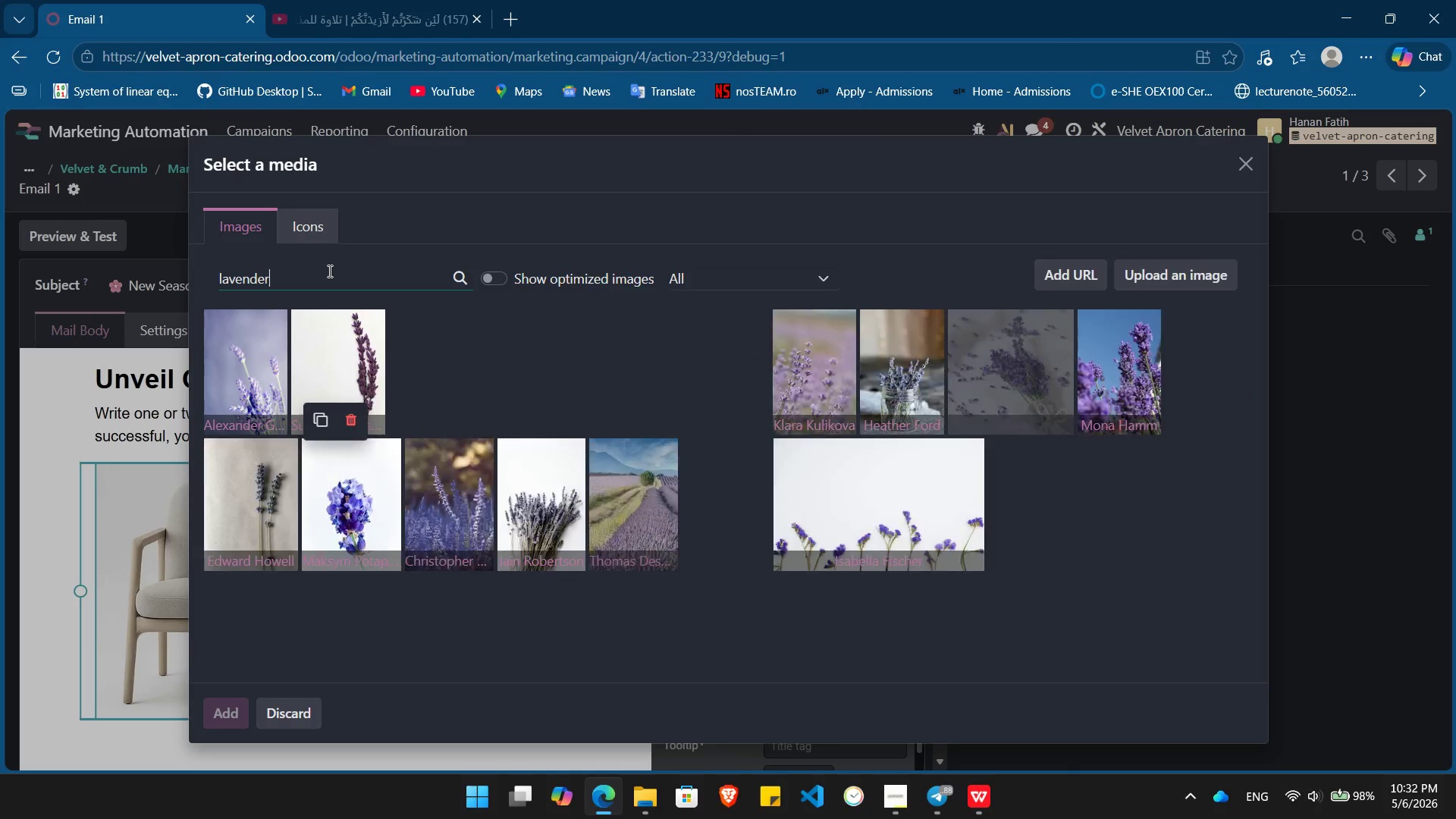 
wait(10.52)
 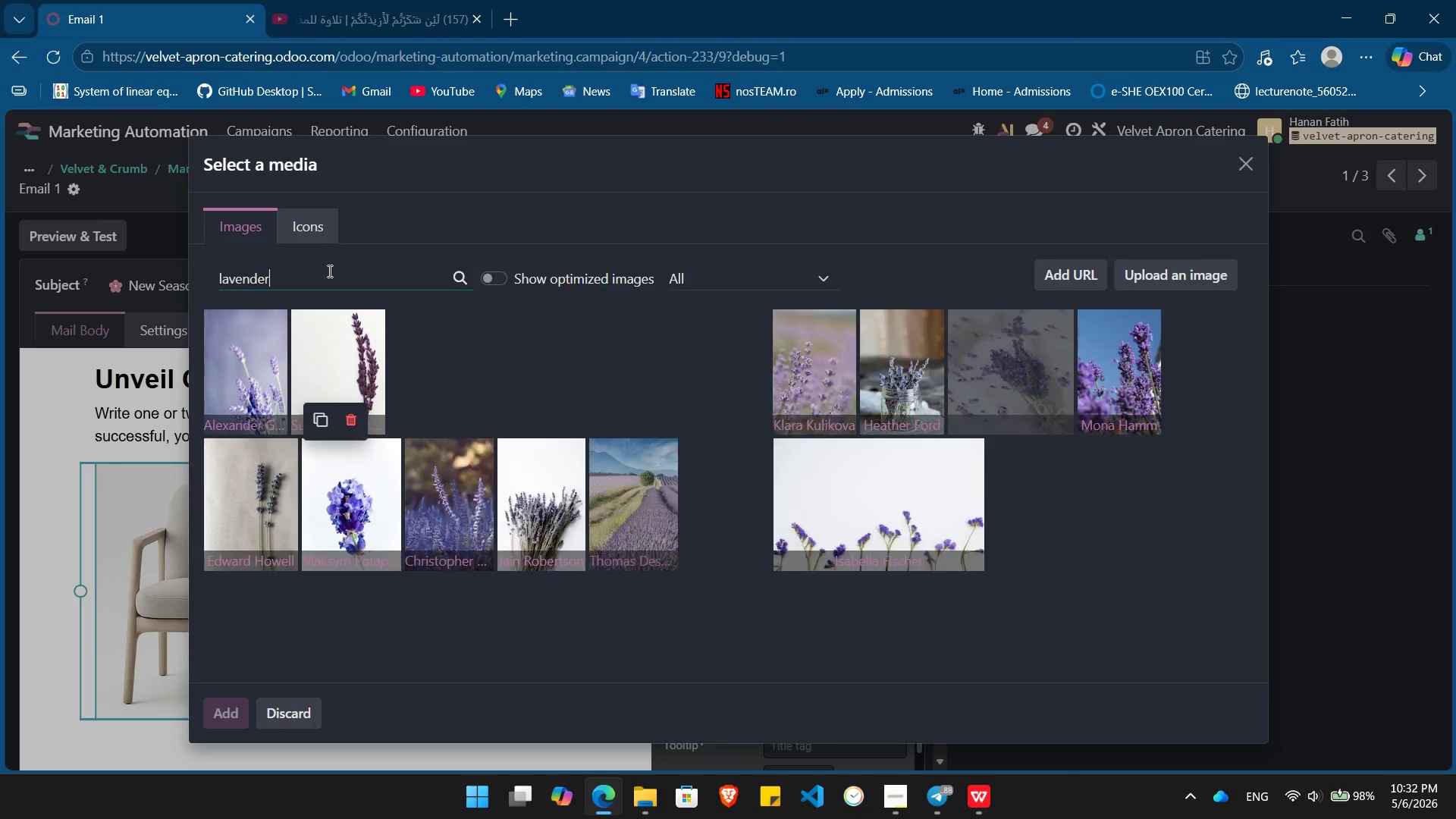 
left_click([322, 492])
 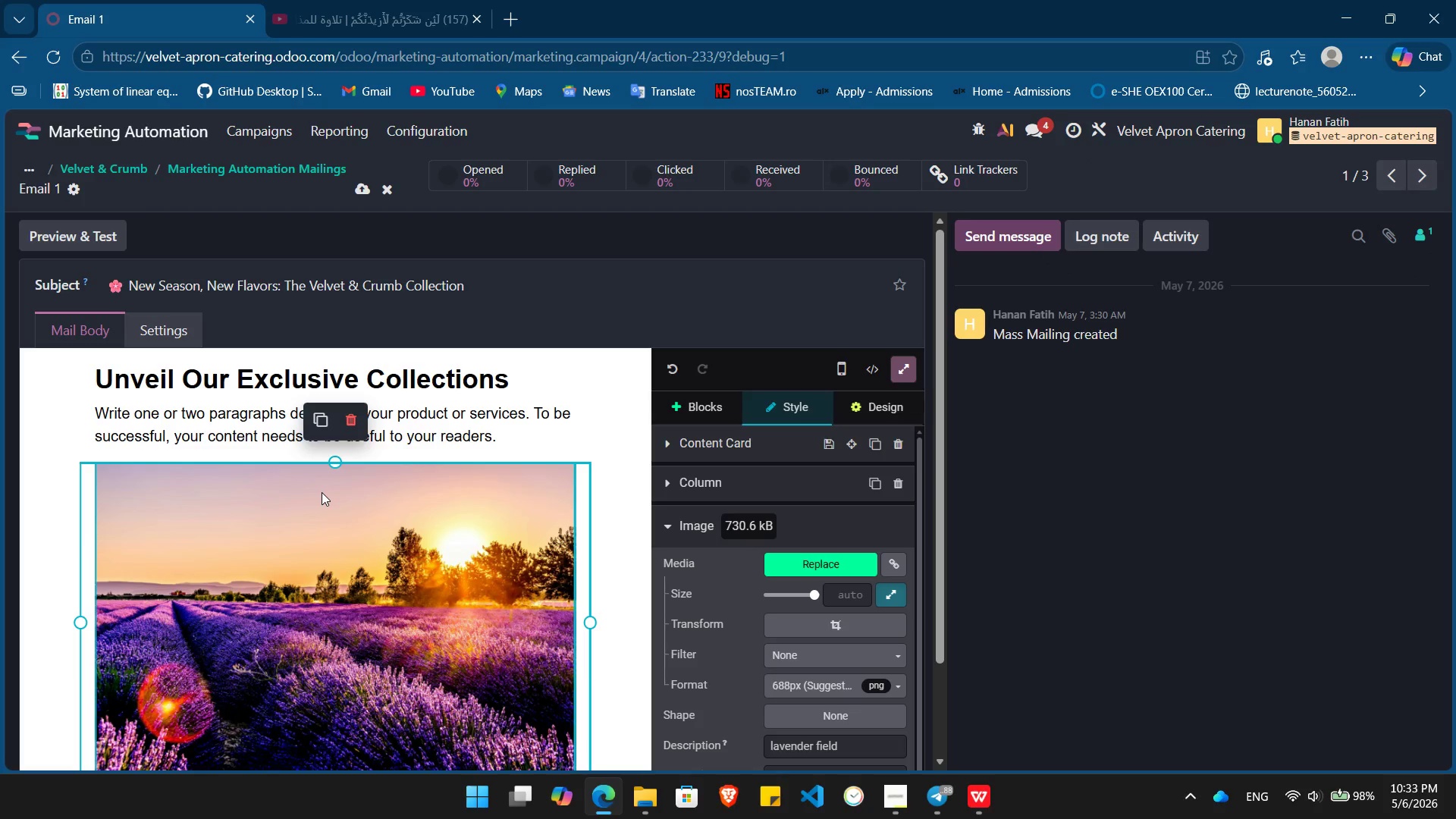 
wait(16.12)
 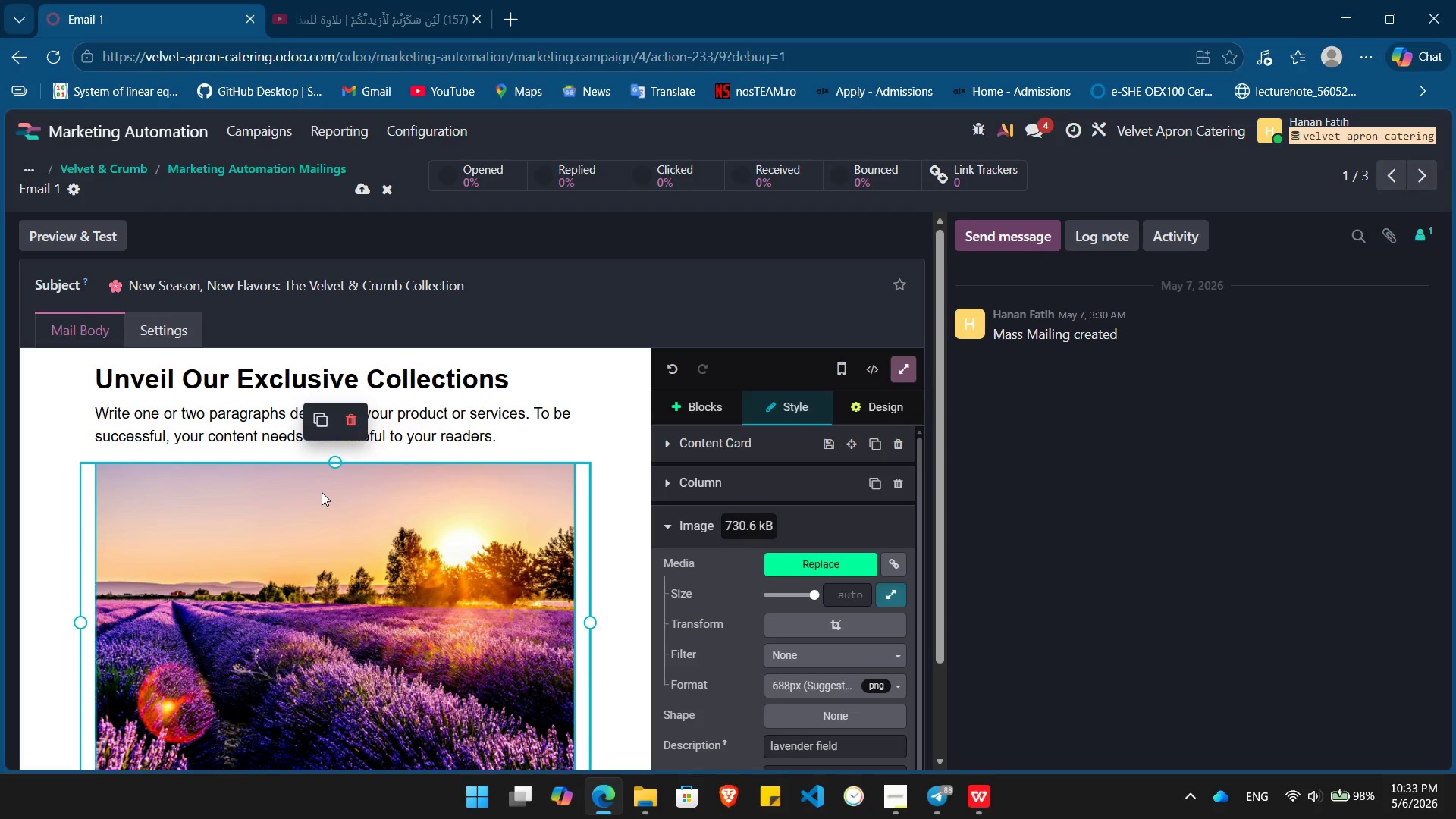 
left_click([518, 386])
 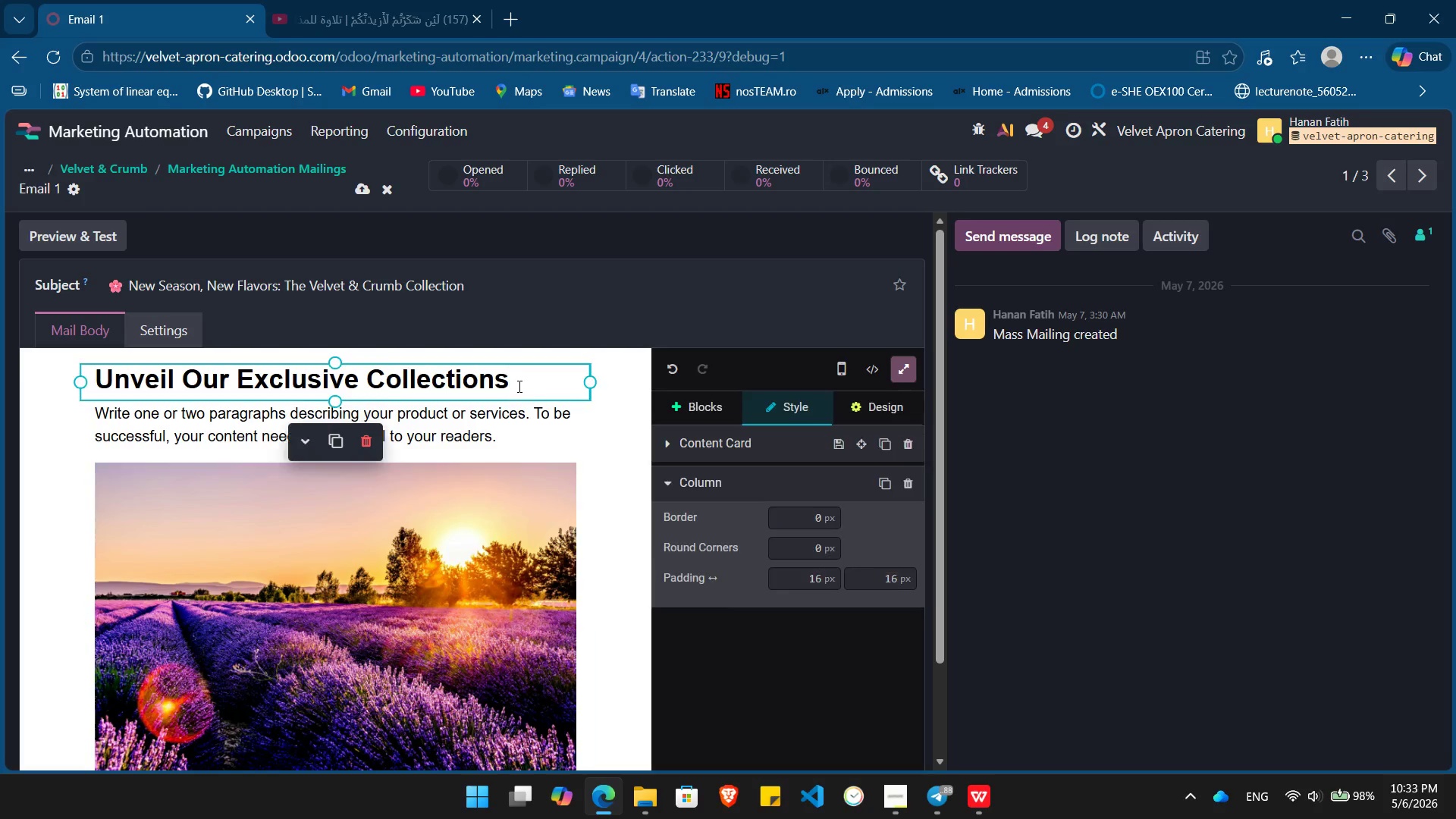 
left_click_drag(start_coordinate=[518, 386], to_coordinate=[115, 372])
 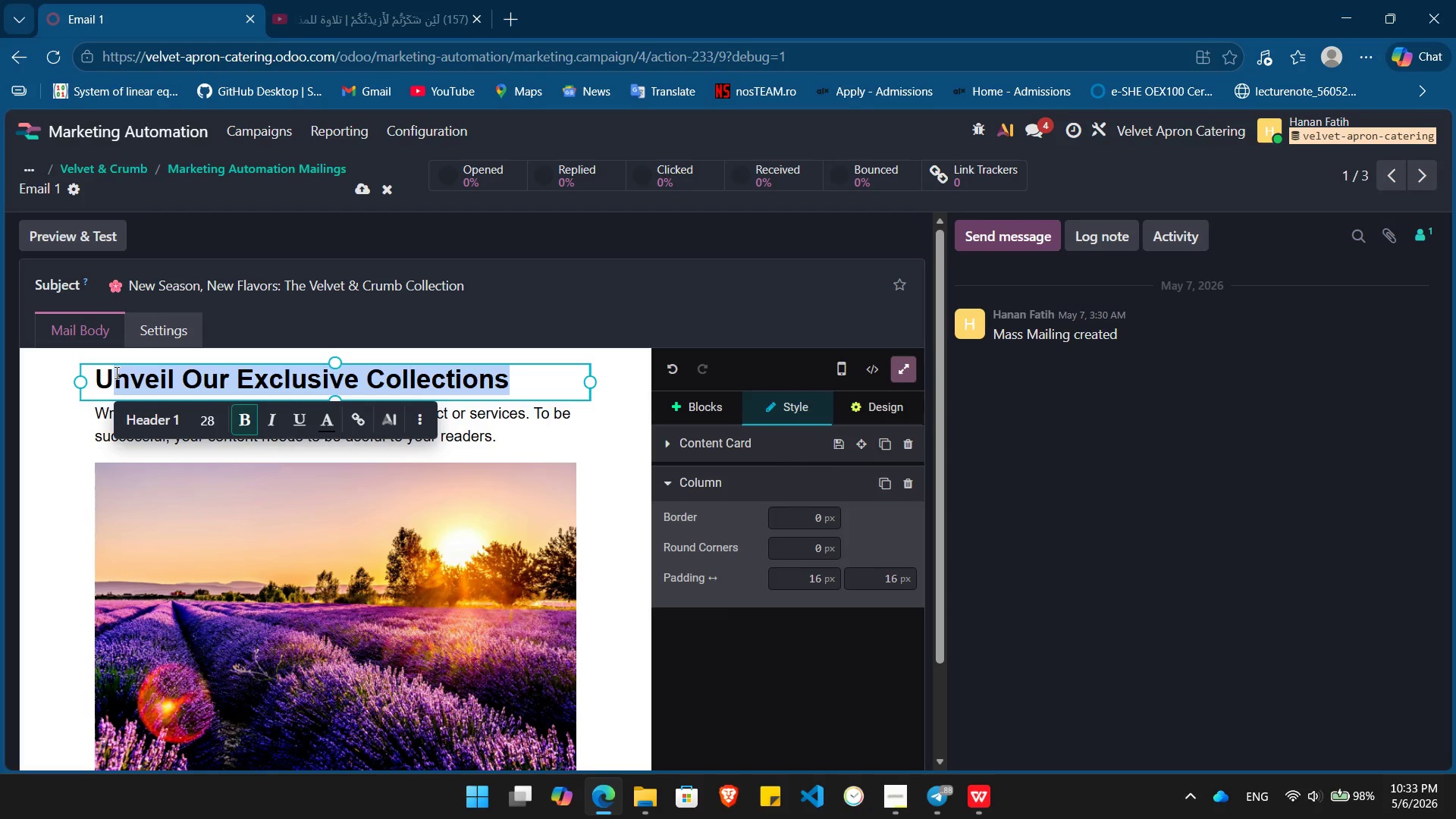 
key(Backspace)
key(Backspace)
type(Velvet )
key(Tab)
 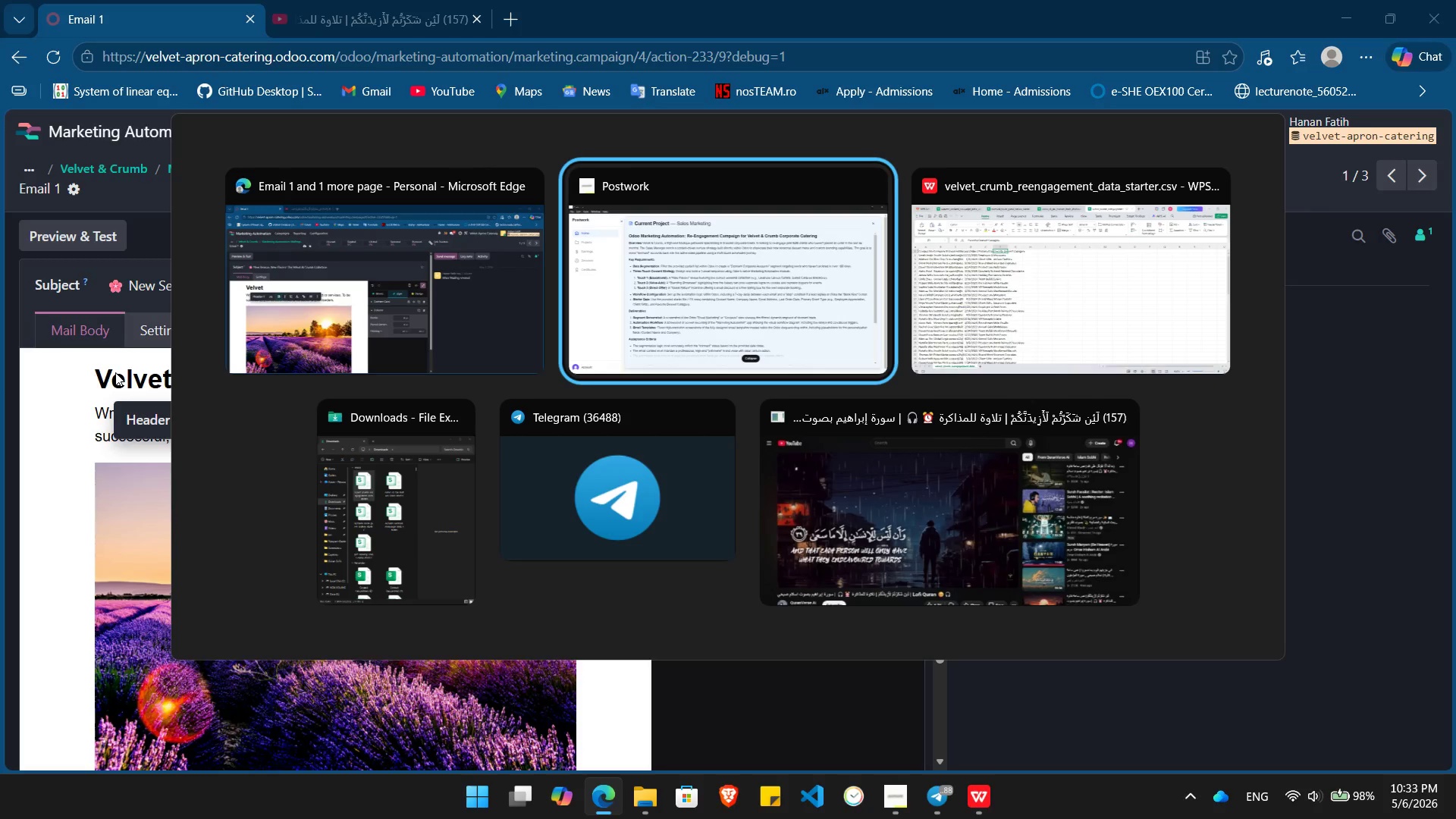 
 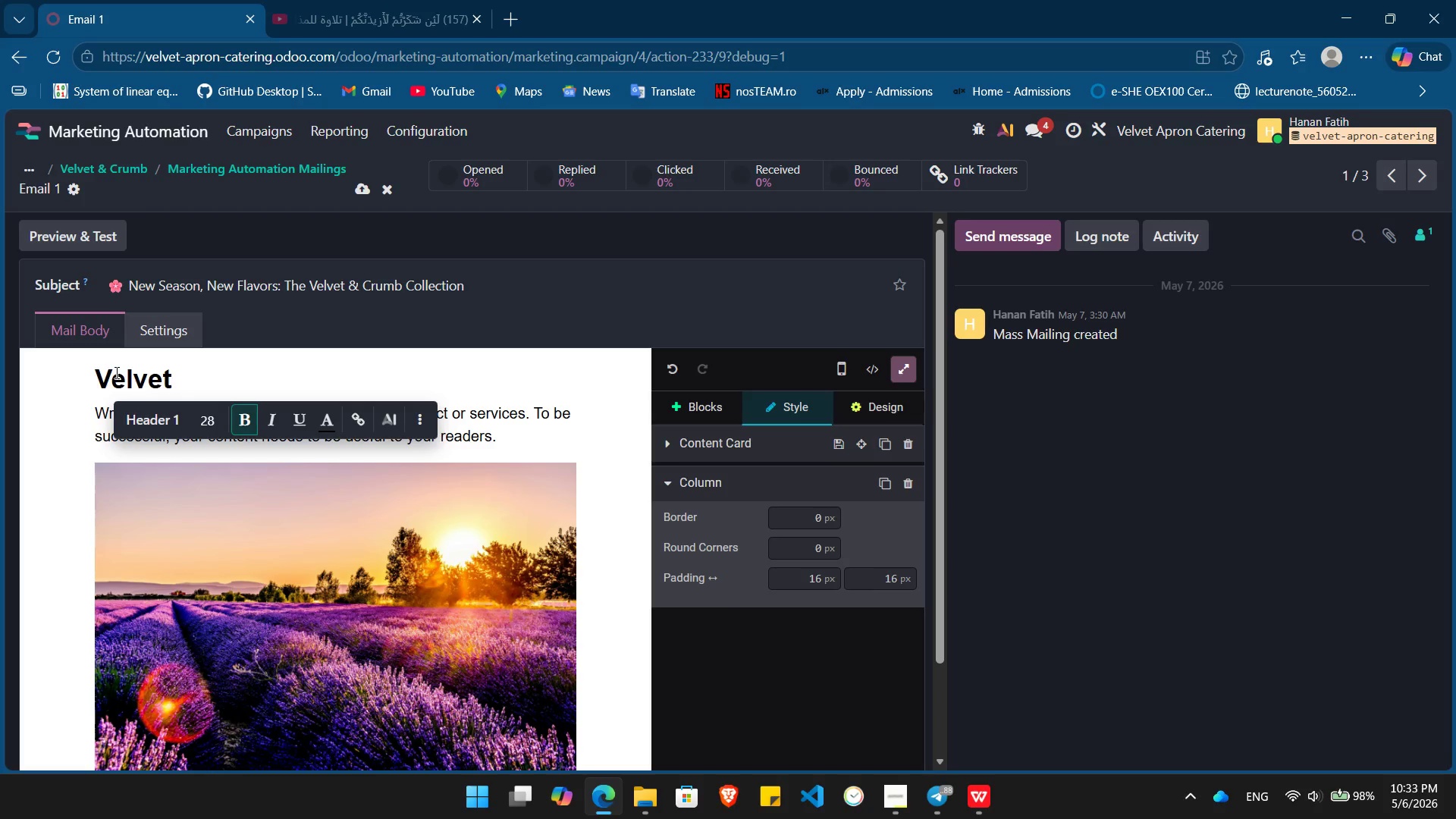 
hold_key(key=AltLeft, duration=0.8)